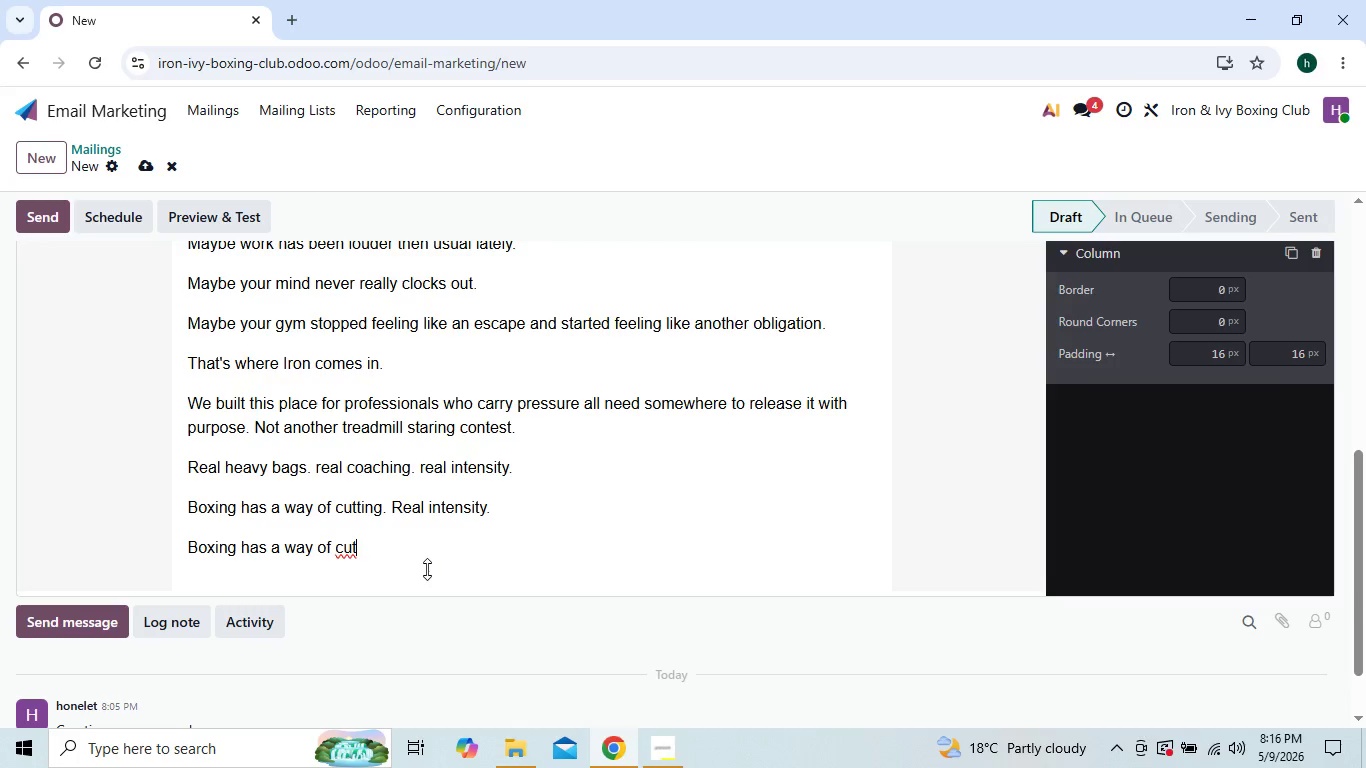 
key(Backspace)
 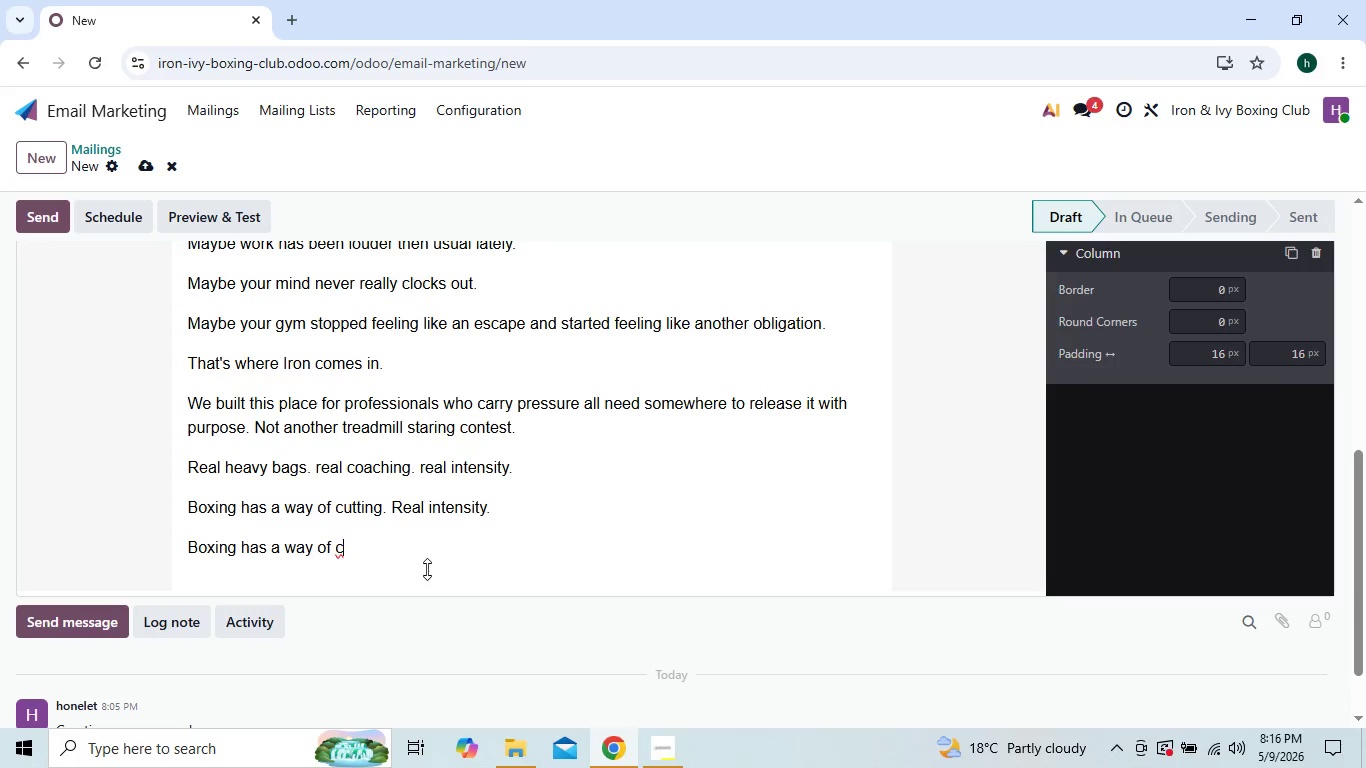 
key(Backspace)
 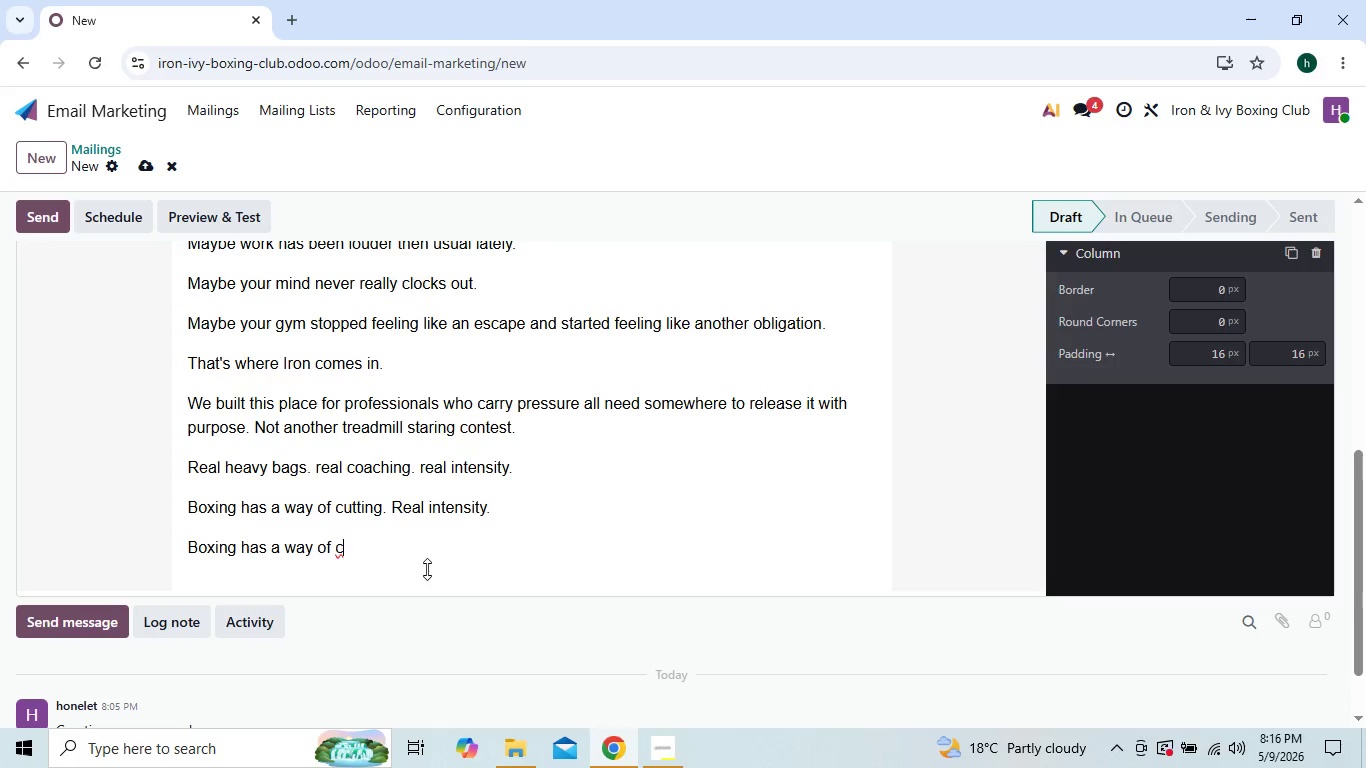 
key(Backspace)
 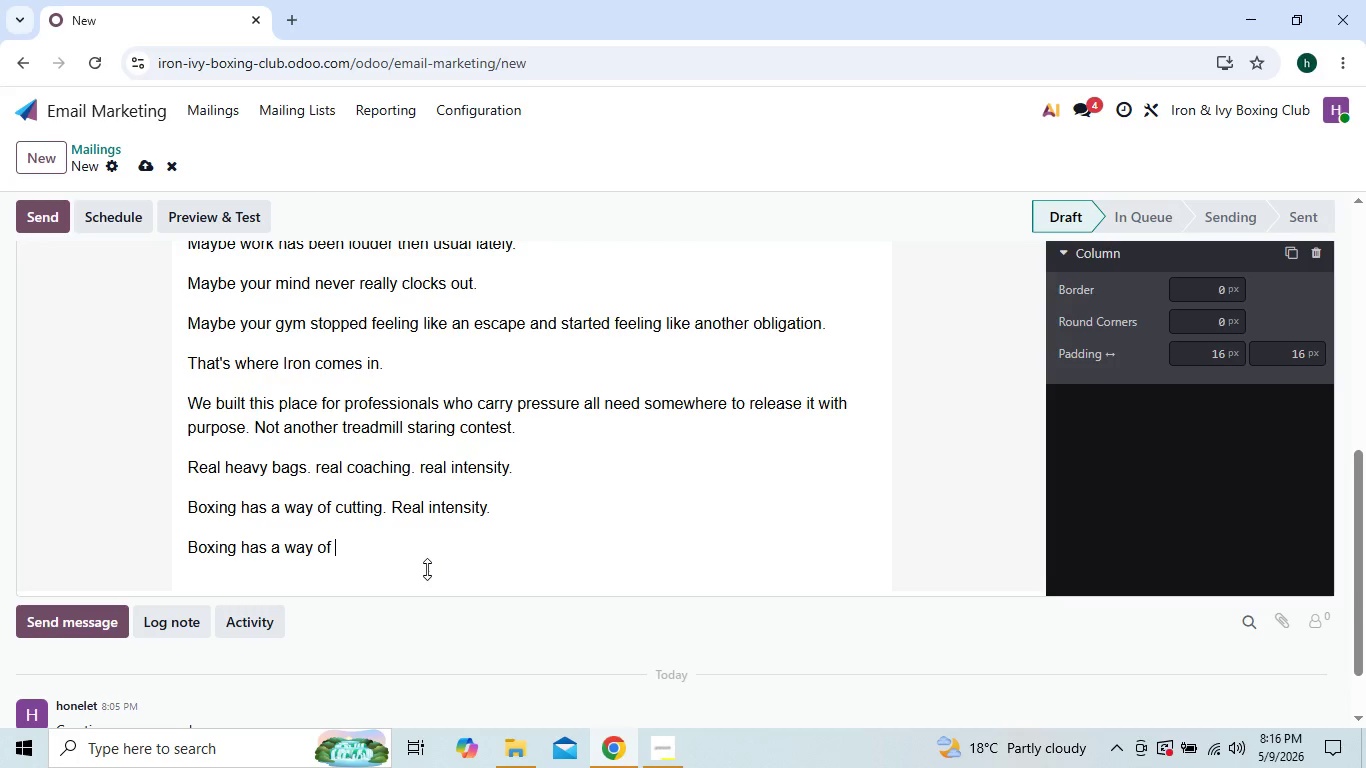 
key(Backspace)
 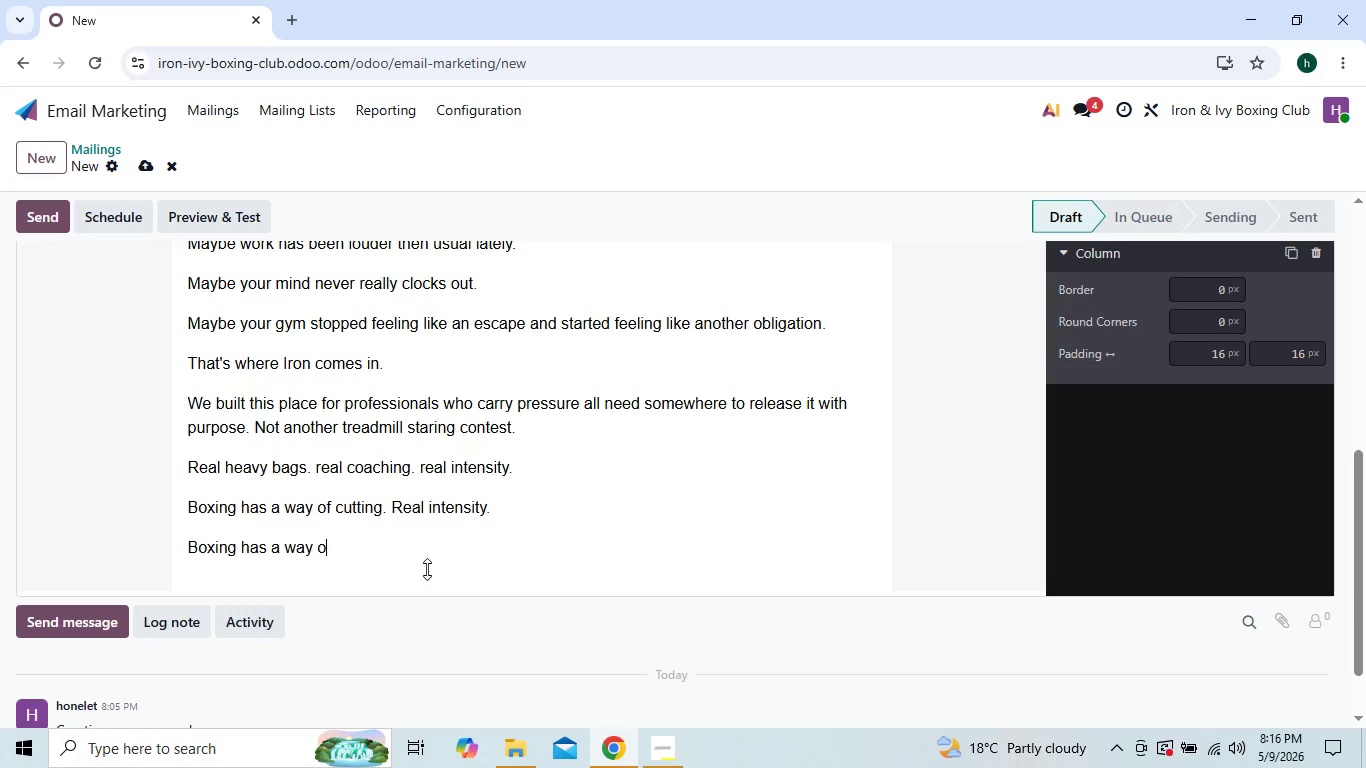 
key(Backspace)
 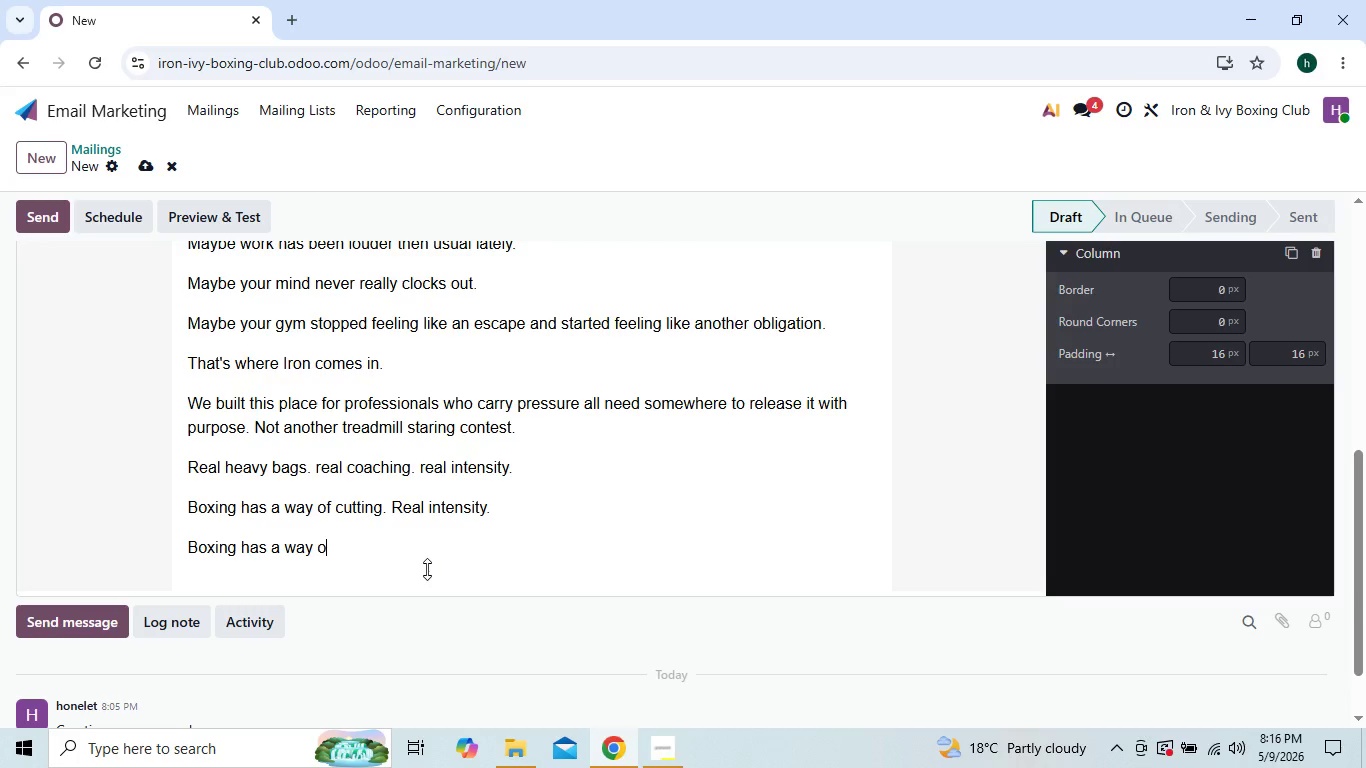 
key(Backspace)
 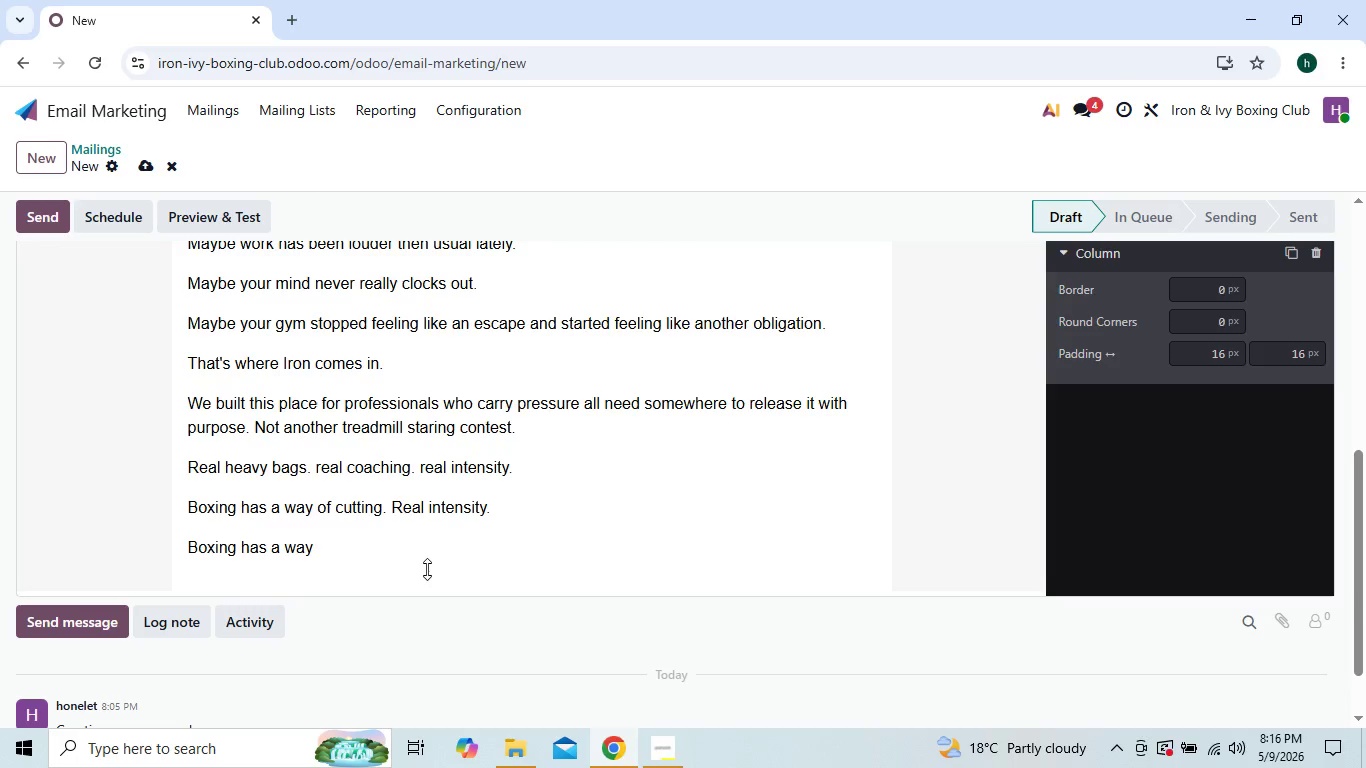 
key(Backspace)
 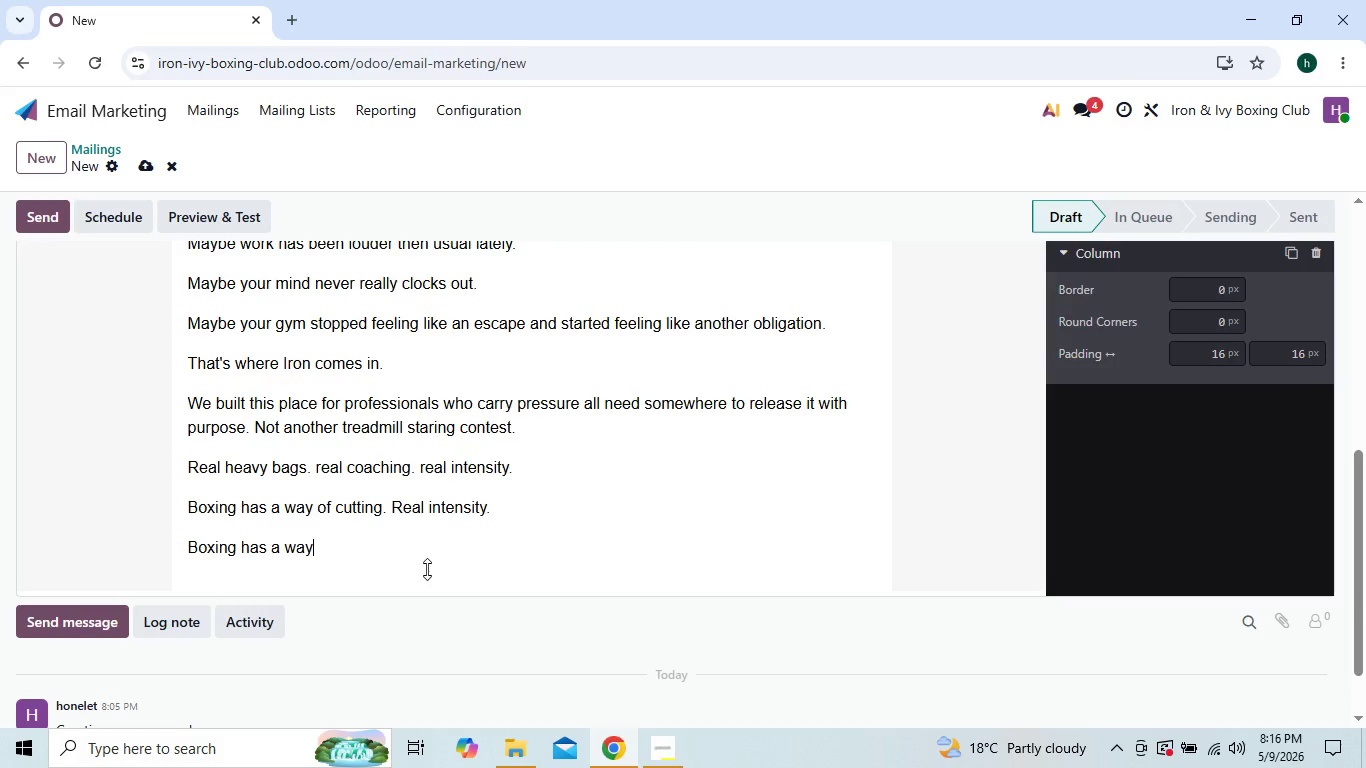 
key(Backspace)
 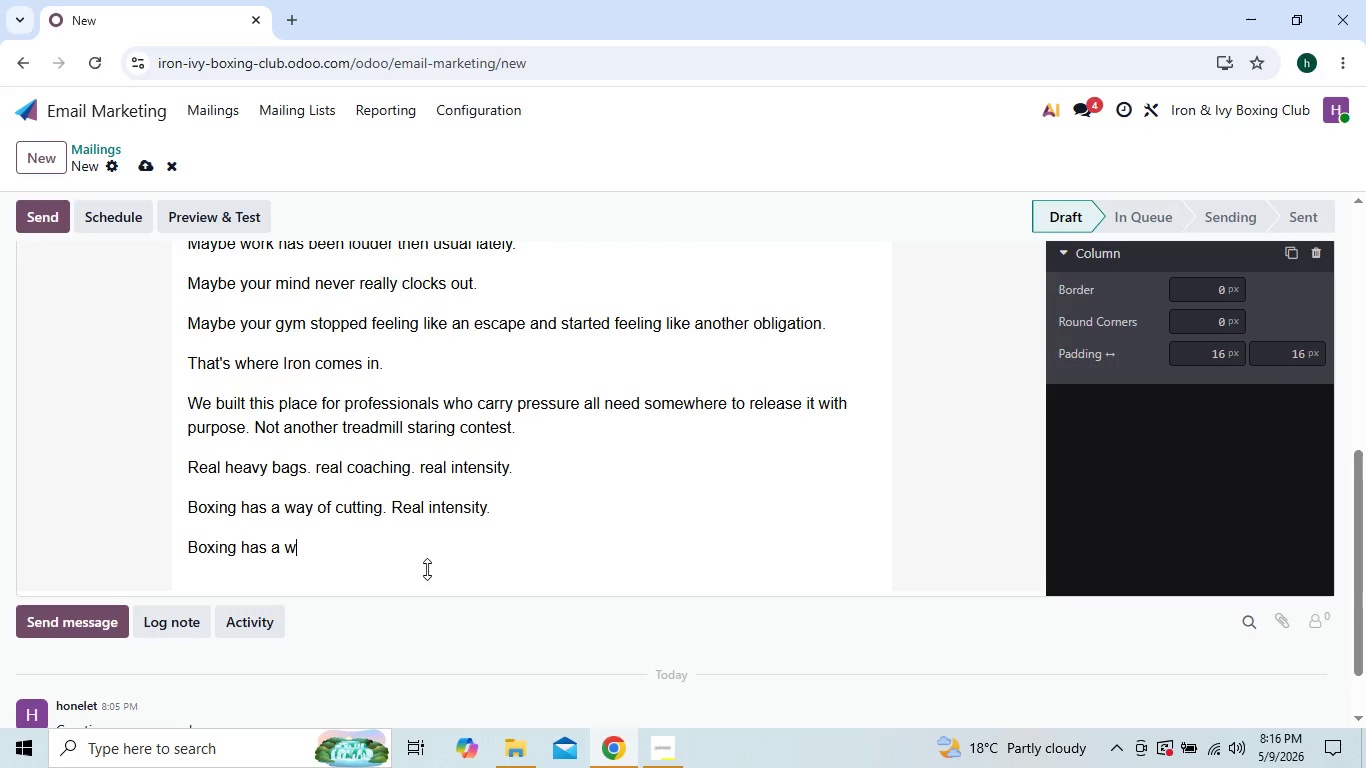 
key(Backspace)
 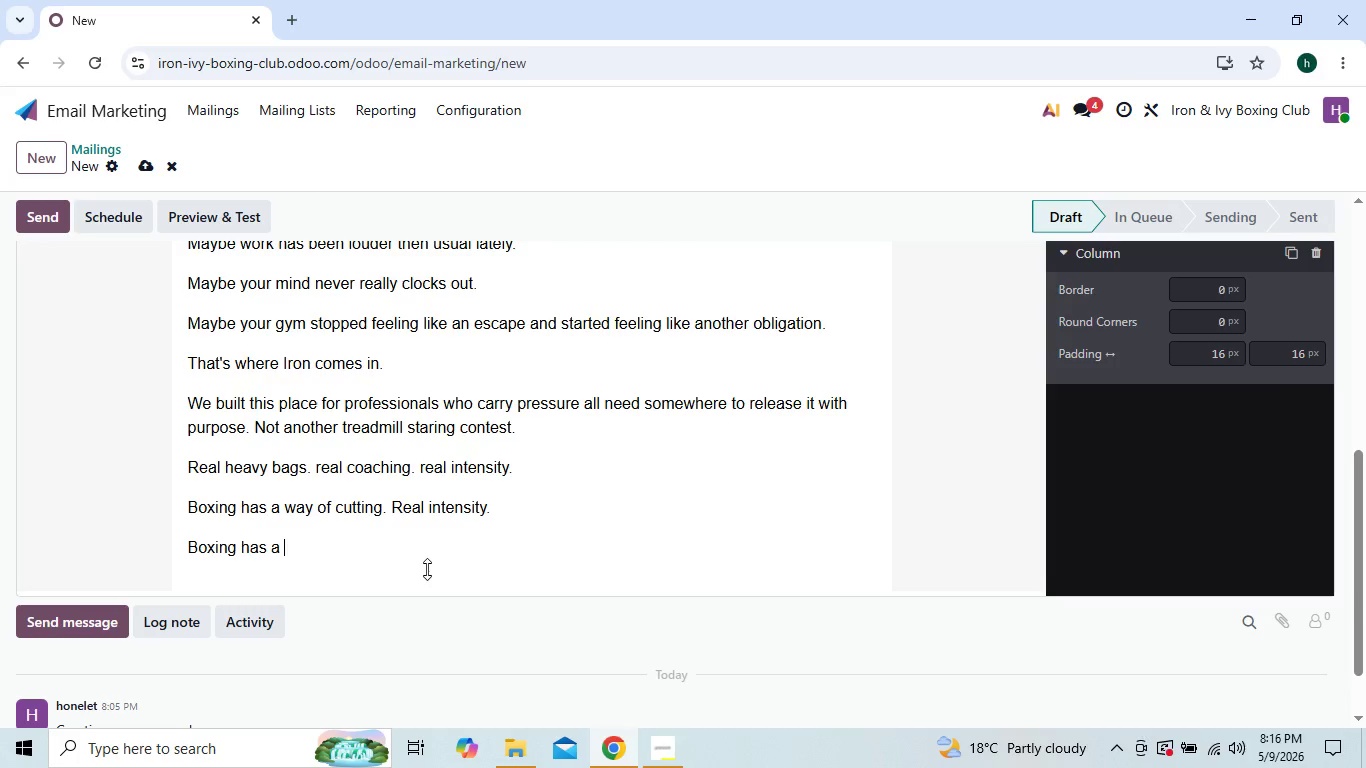 
key(Backspace)
 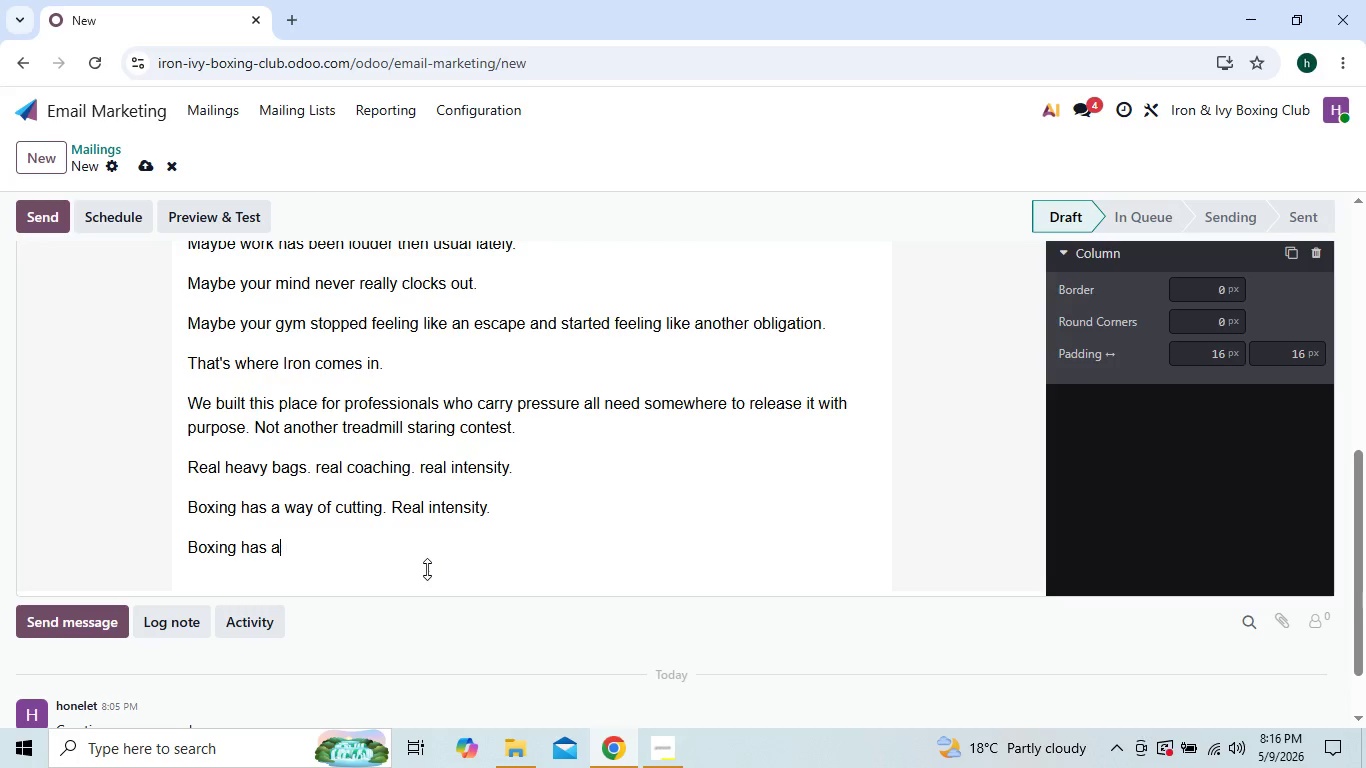 
key(Backspace)
 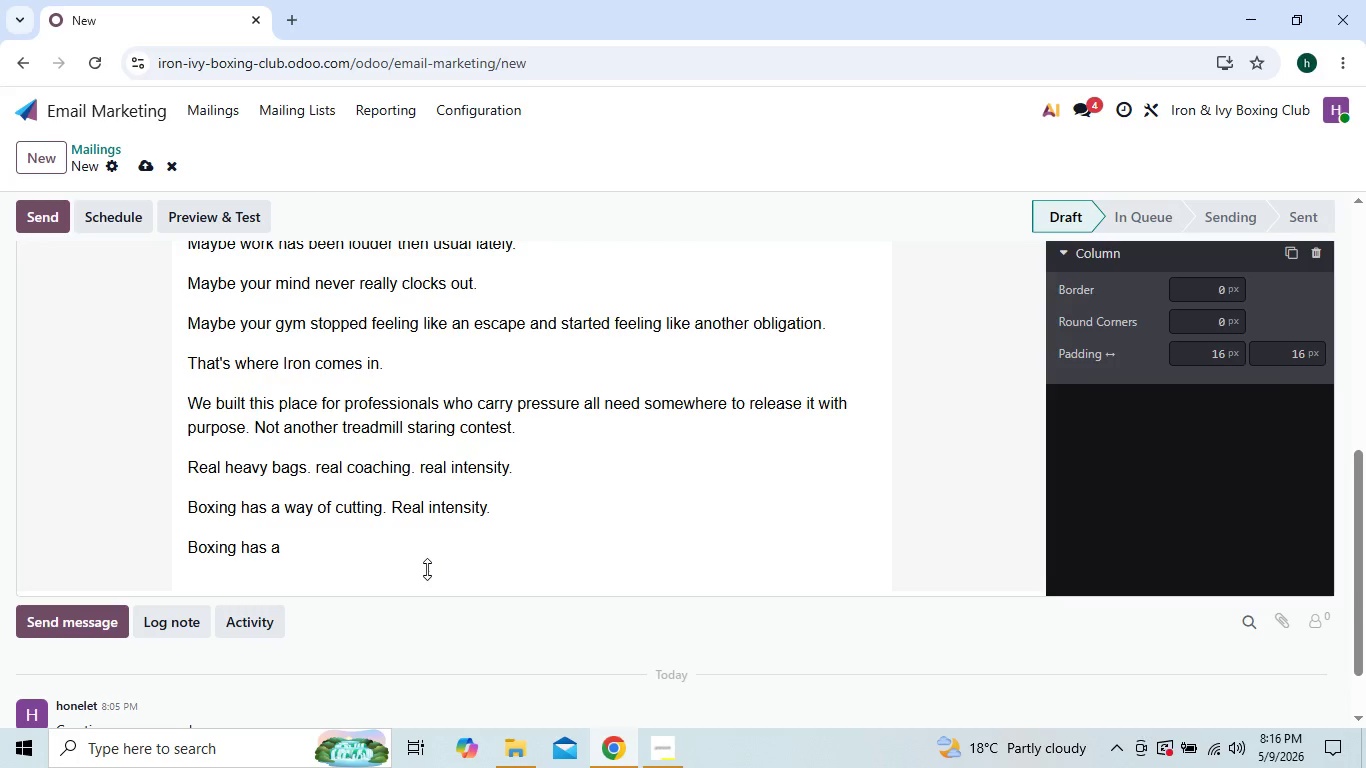 
key(Backspace)
 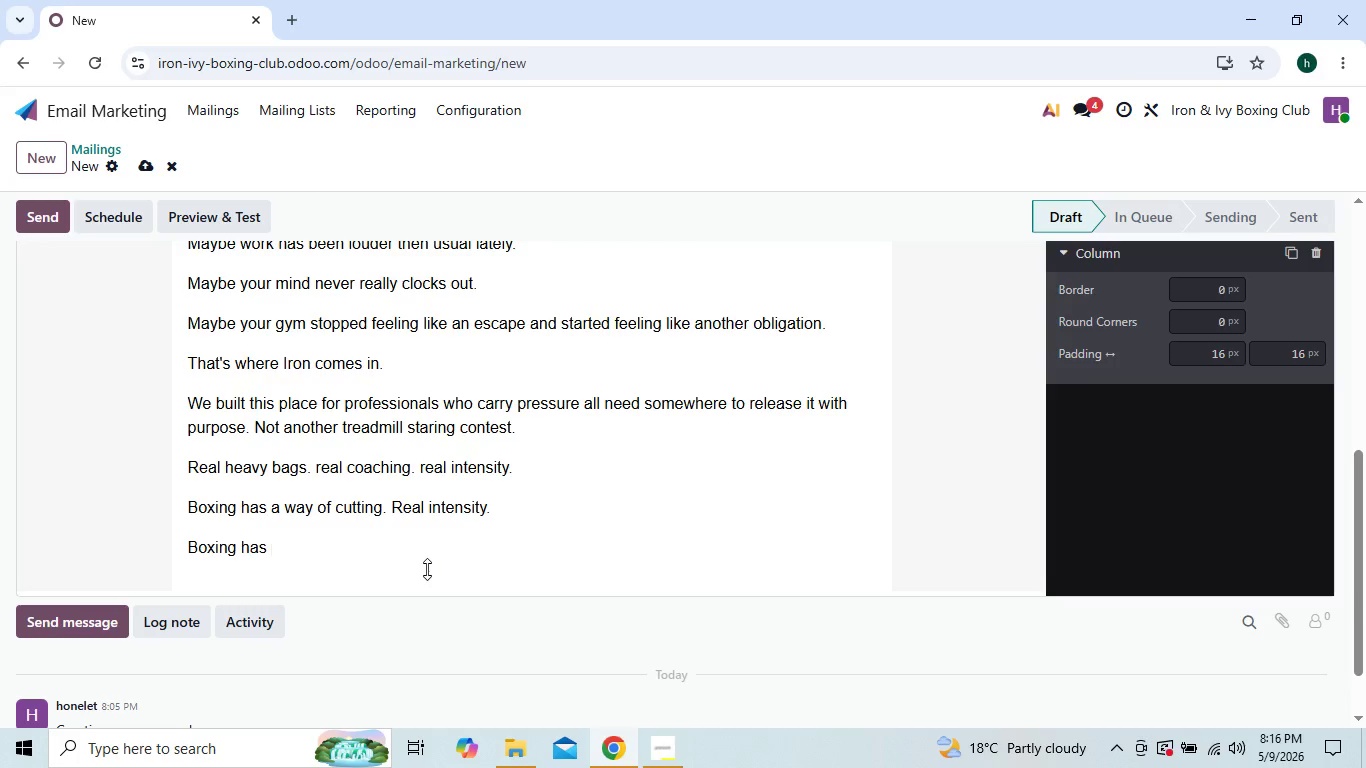 
key(Backspace)
 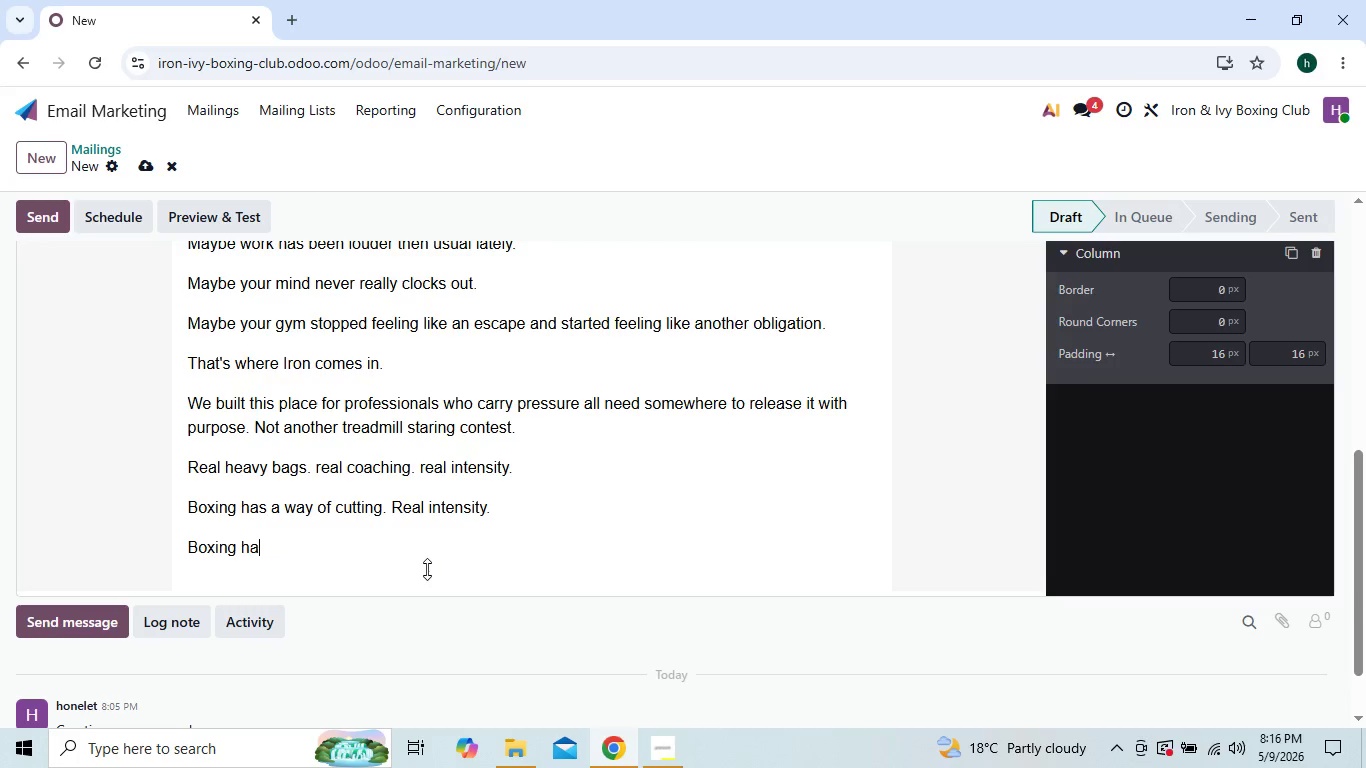 
key(Backspace)
 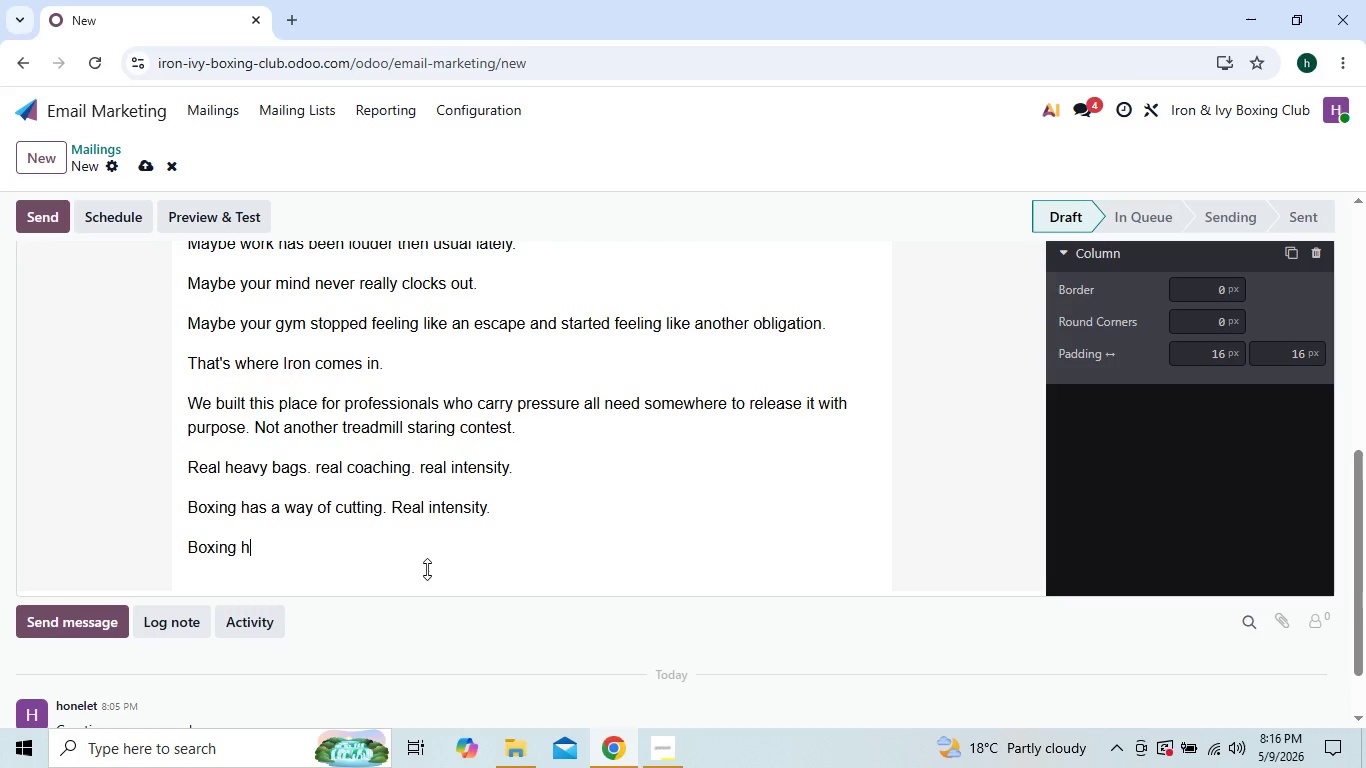 
key(Backspace)
 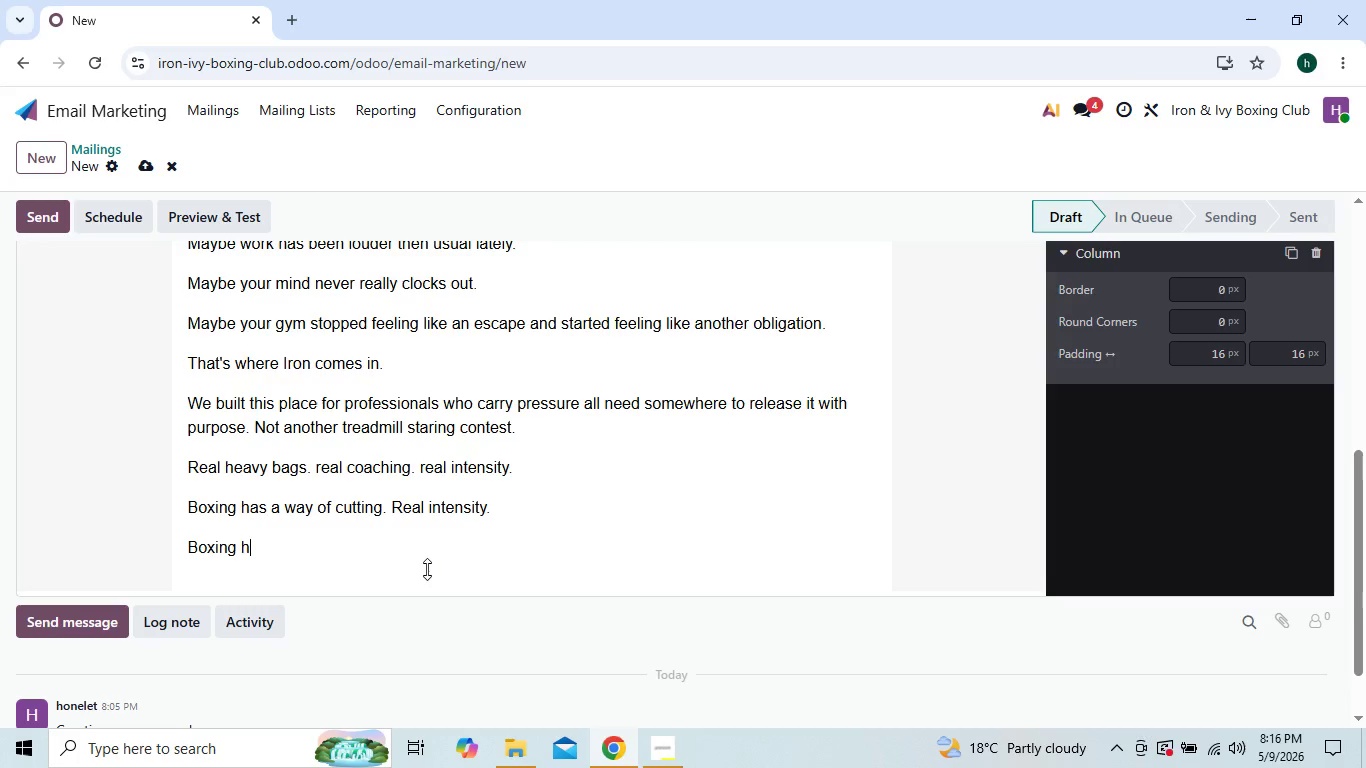 
key(Backspace)
 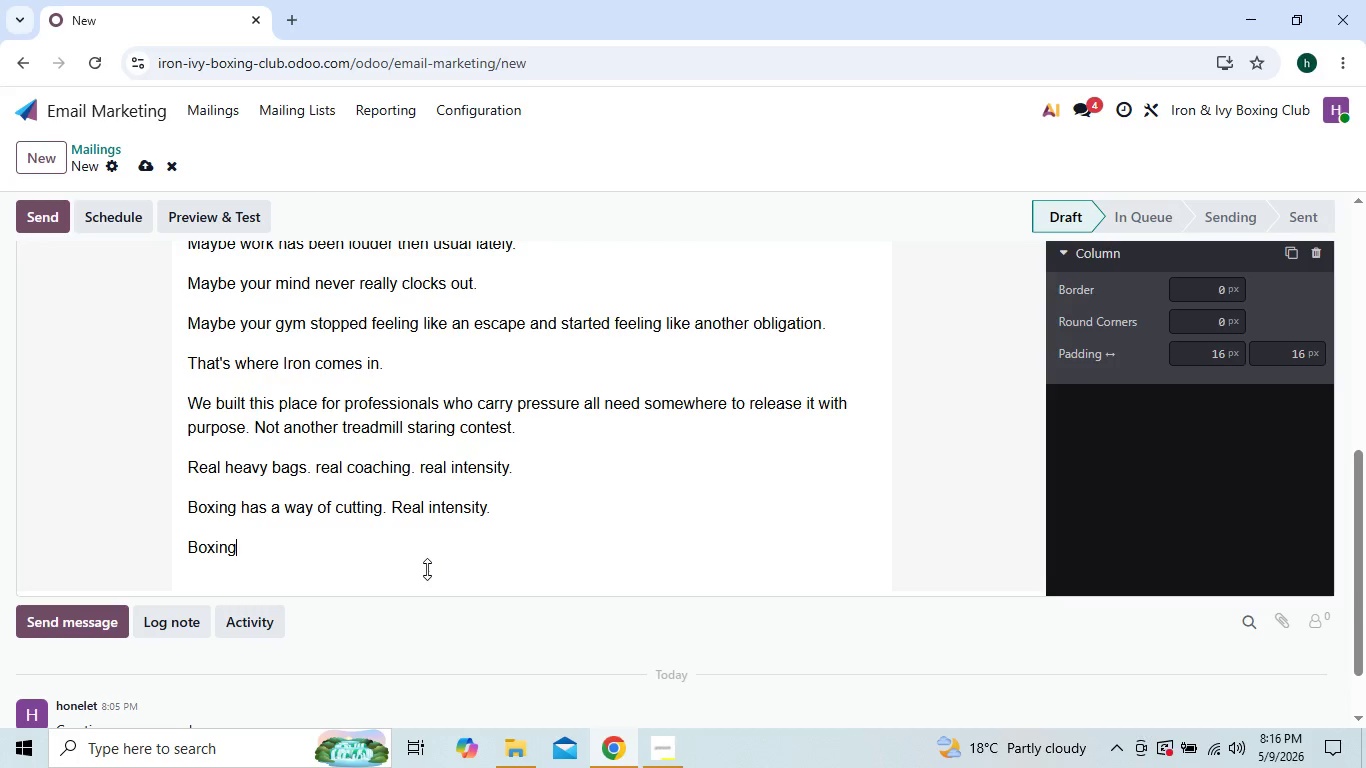 
key(Backspace)
 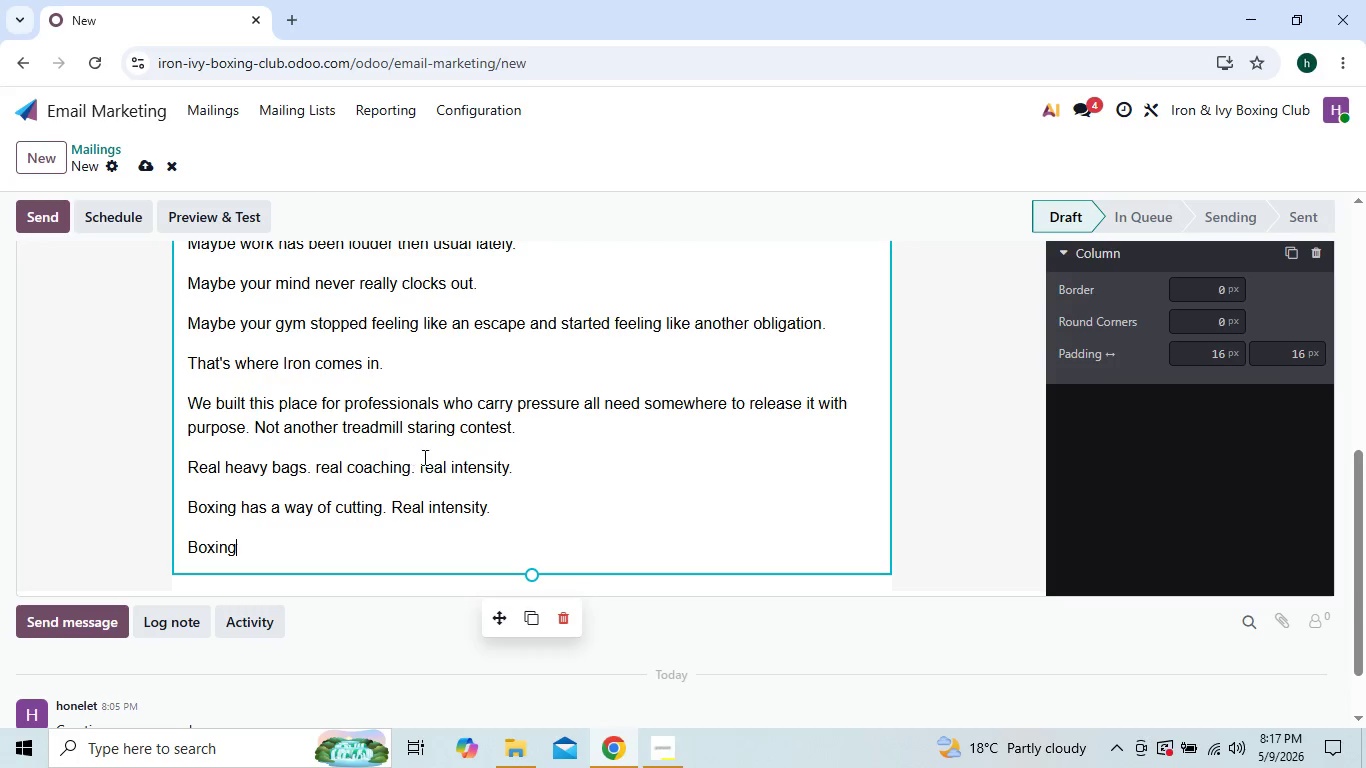 
wait(19.08)
 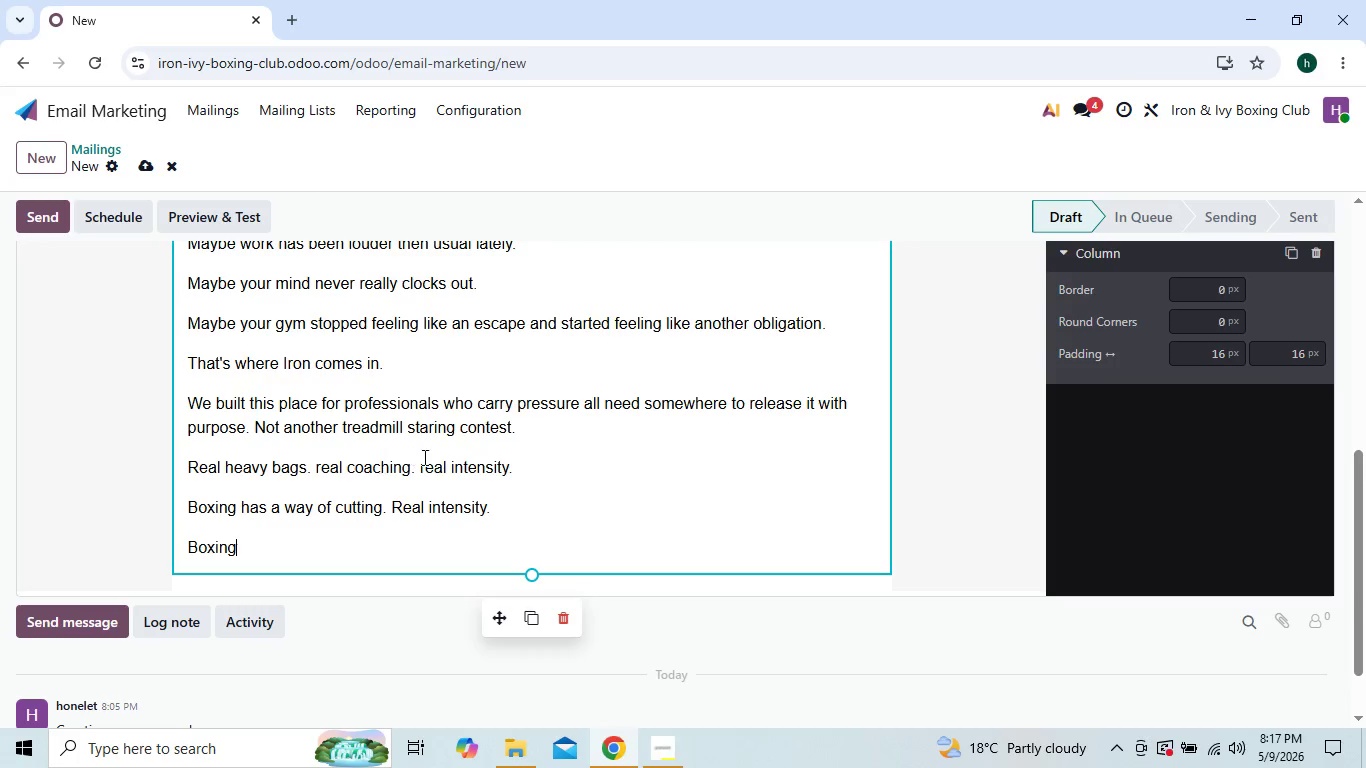 
left_click([252, 539])
 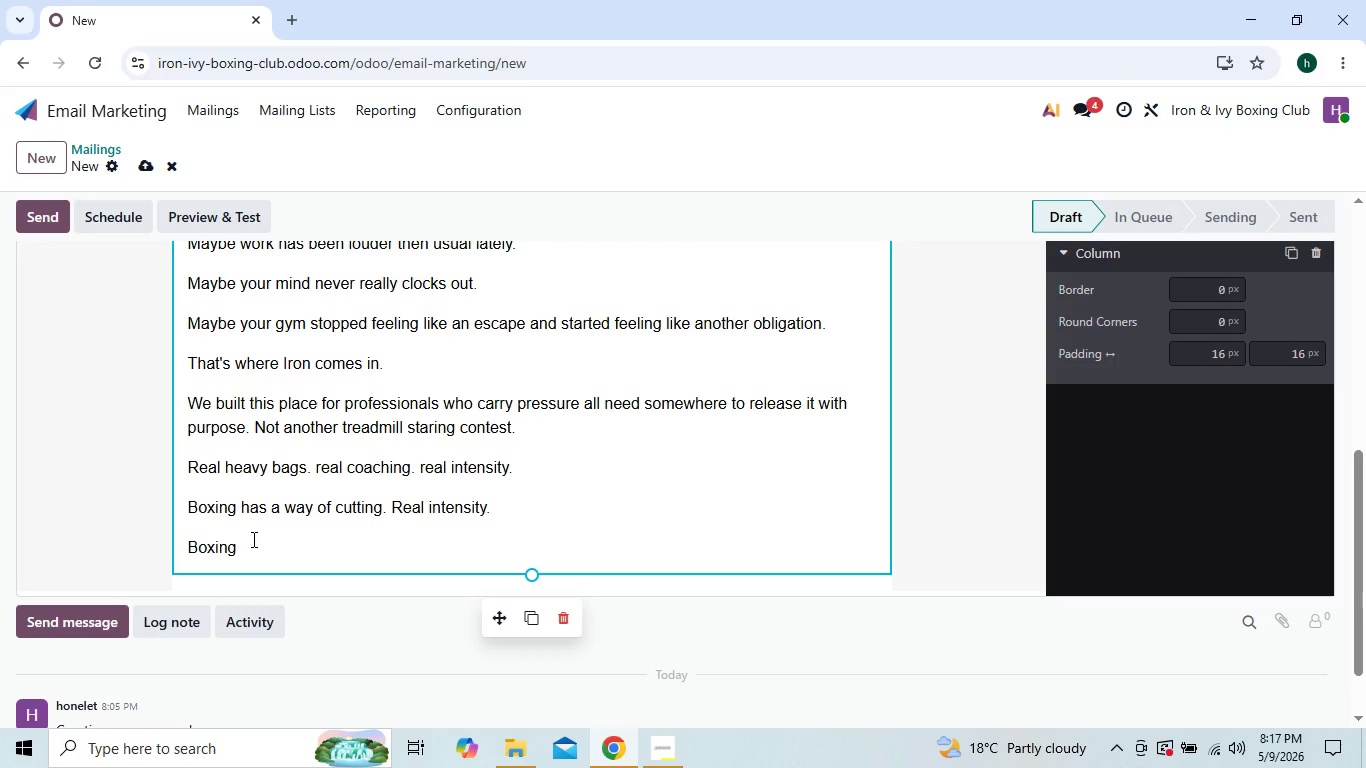 
key(Backspace)
key(Backspace)
key(Backspace)
key(Backspace)
key(Backspace)
key(Backspace)
type(The moment your gloves connect with the bag, meetings disappears.)
 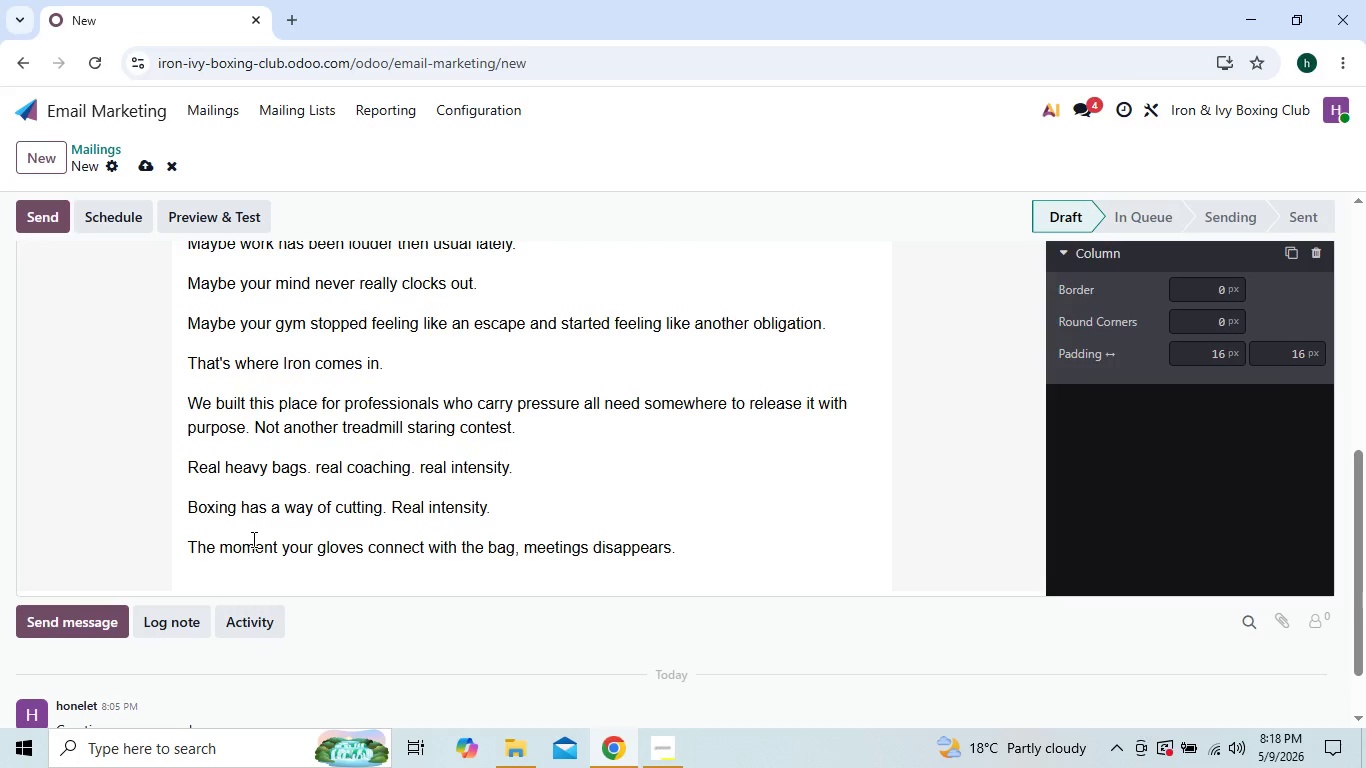 
key(Enter)
 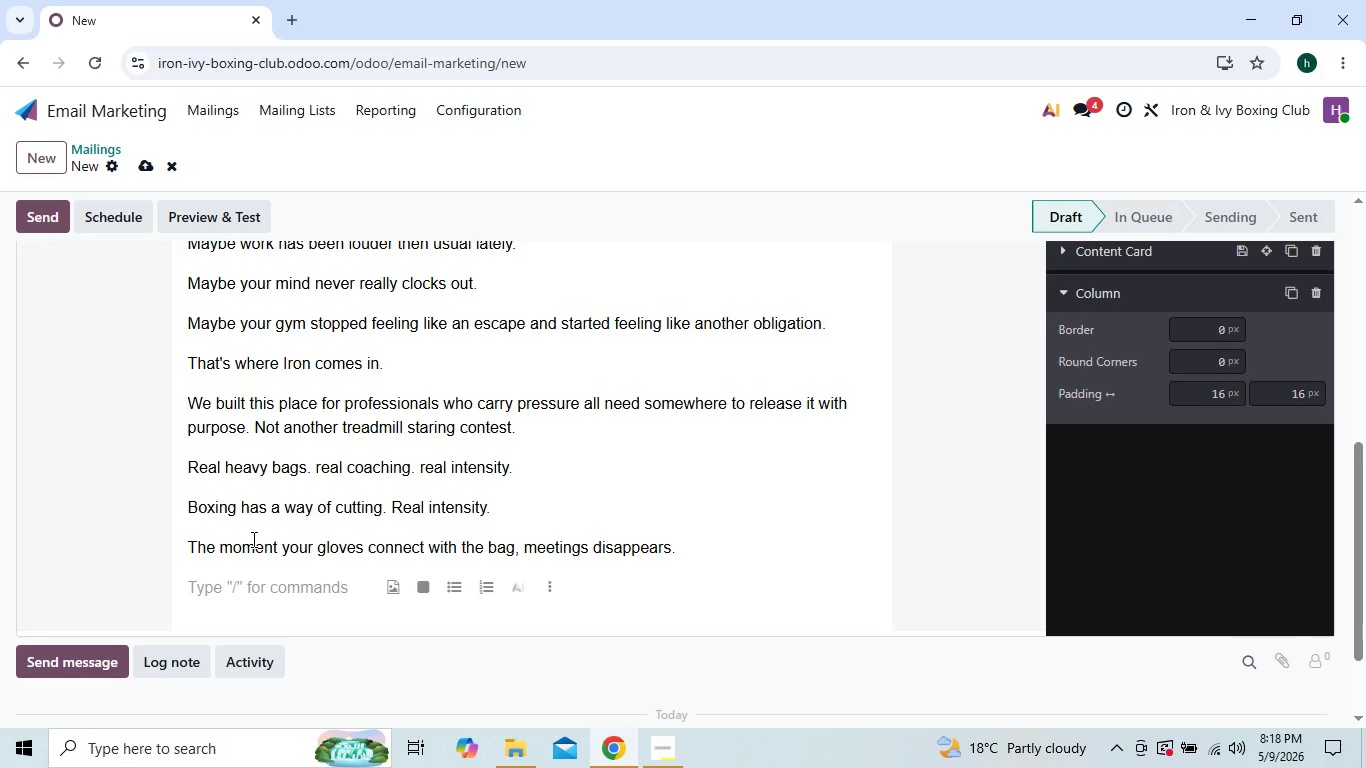 
hold_key(key=ShiftLeft, duration=1.5)
 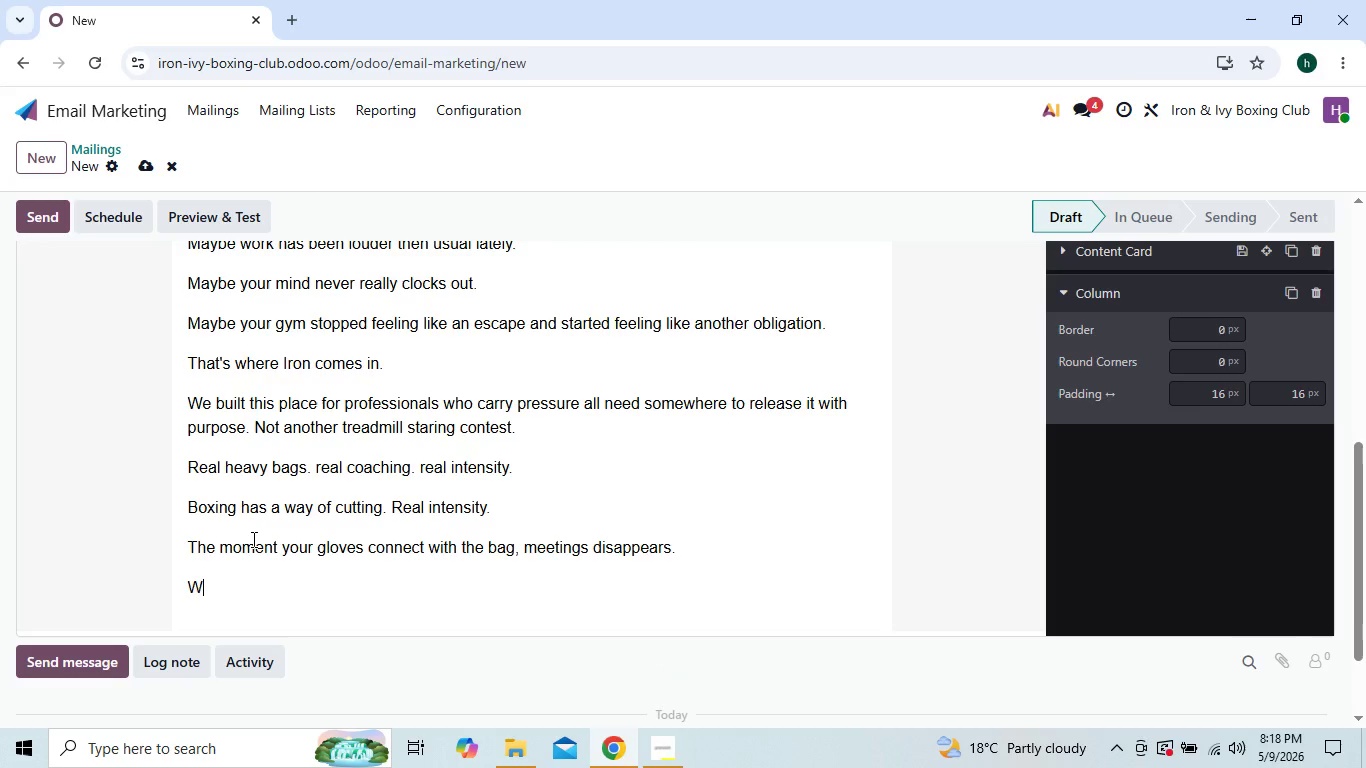 
type(What's left is focus.)
 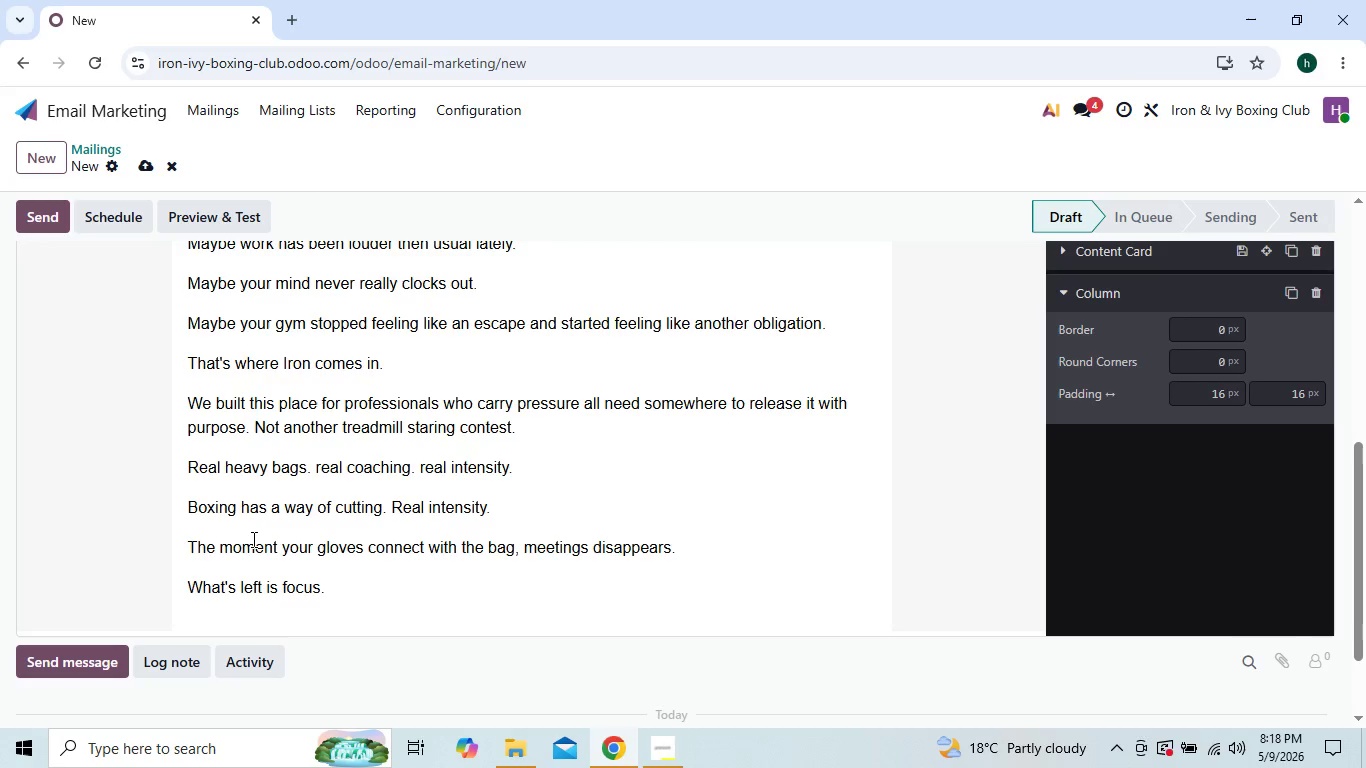 
key(Enter)
 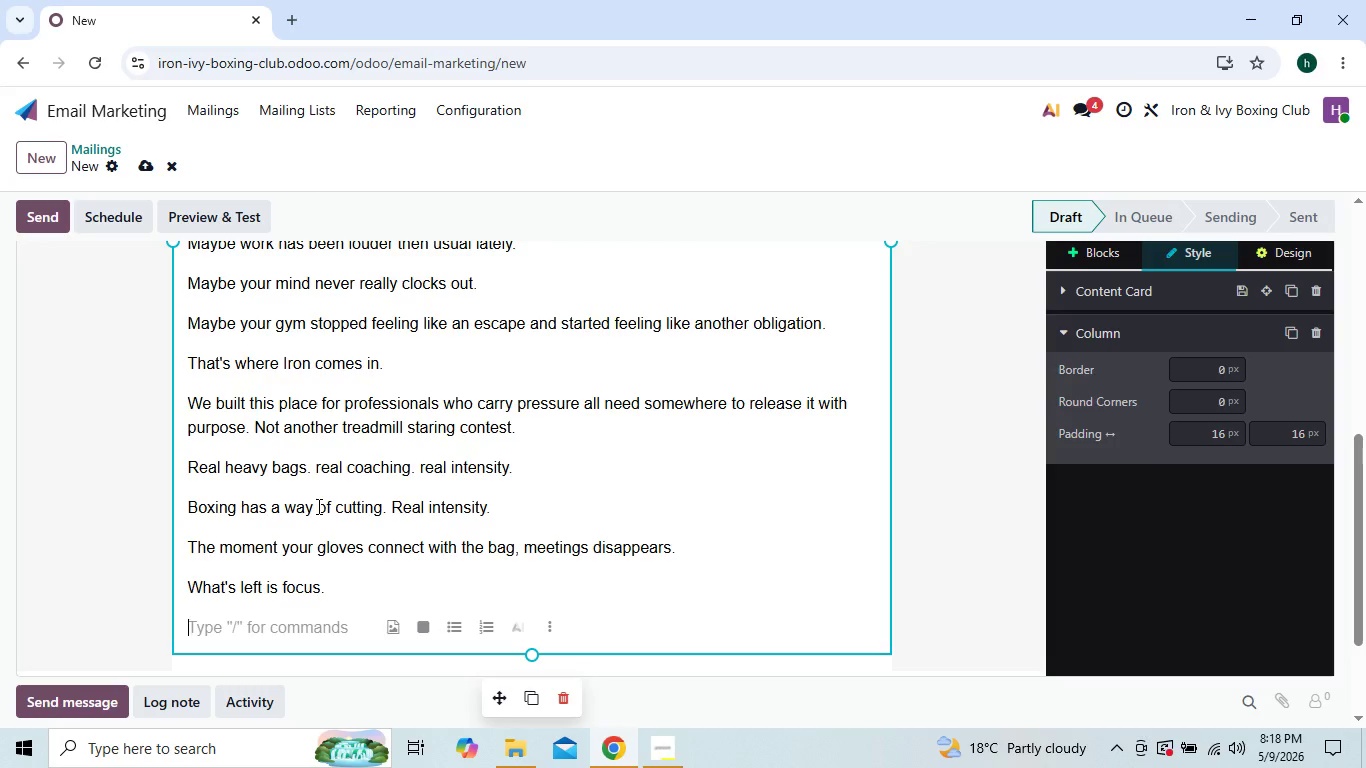 
wait(33.01)
 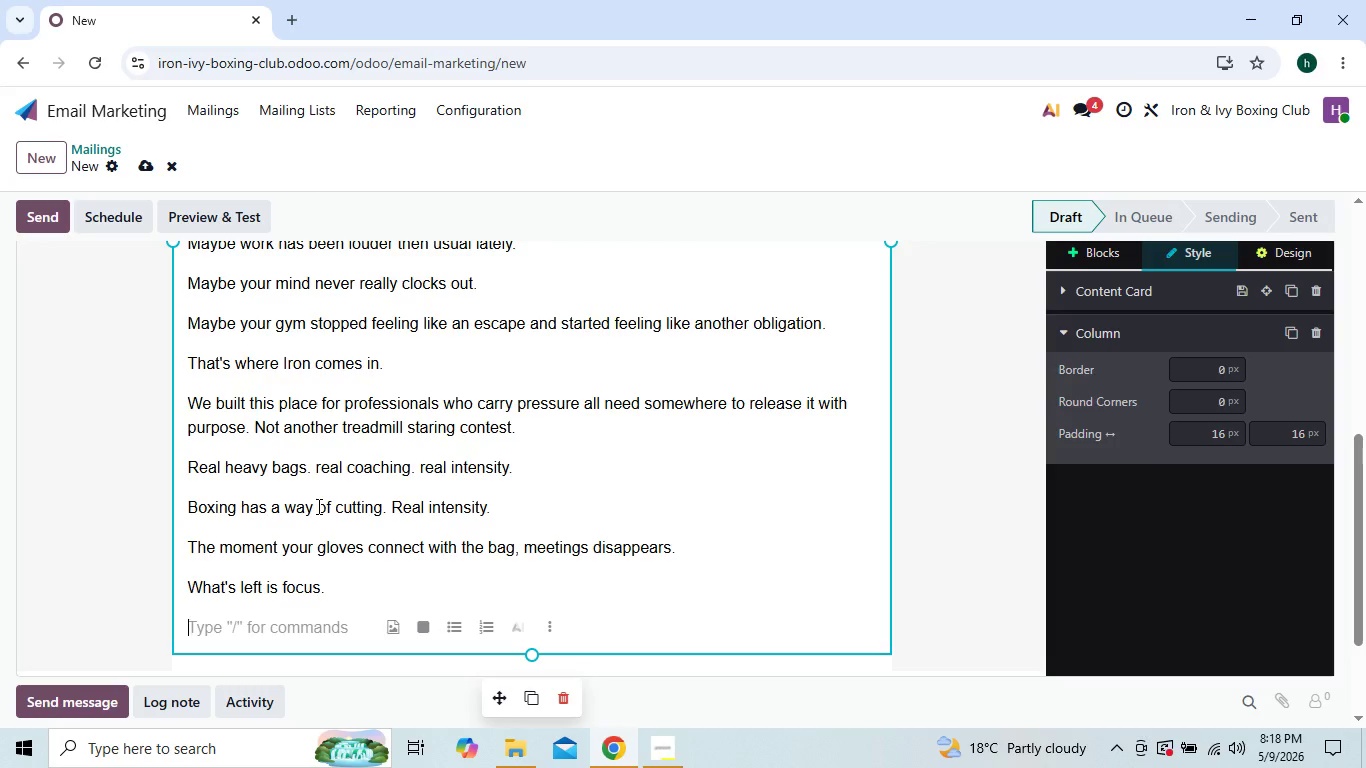 
left_click([493, 513])
 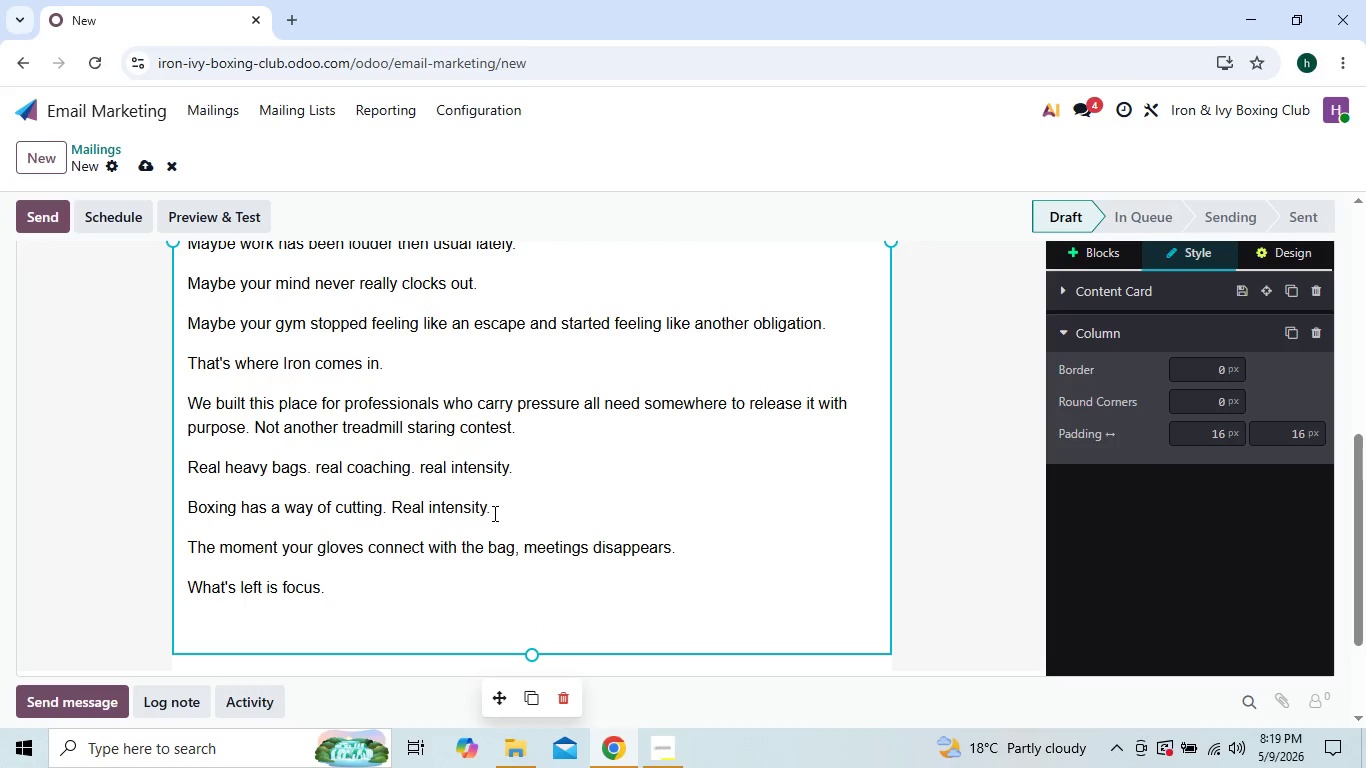 
key(Backspace)
 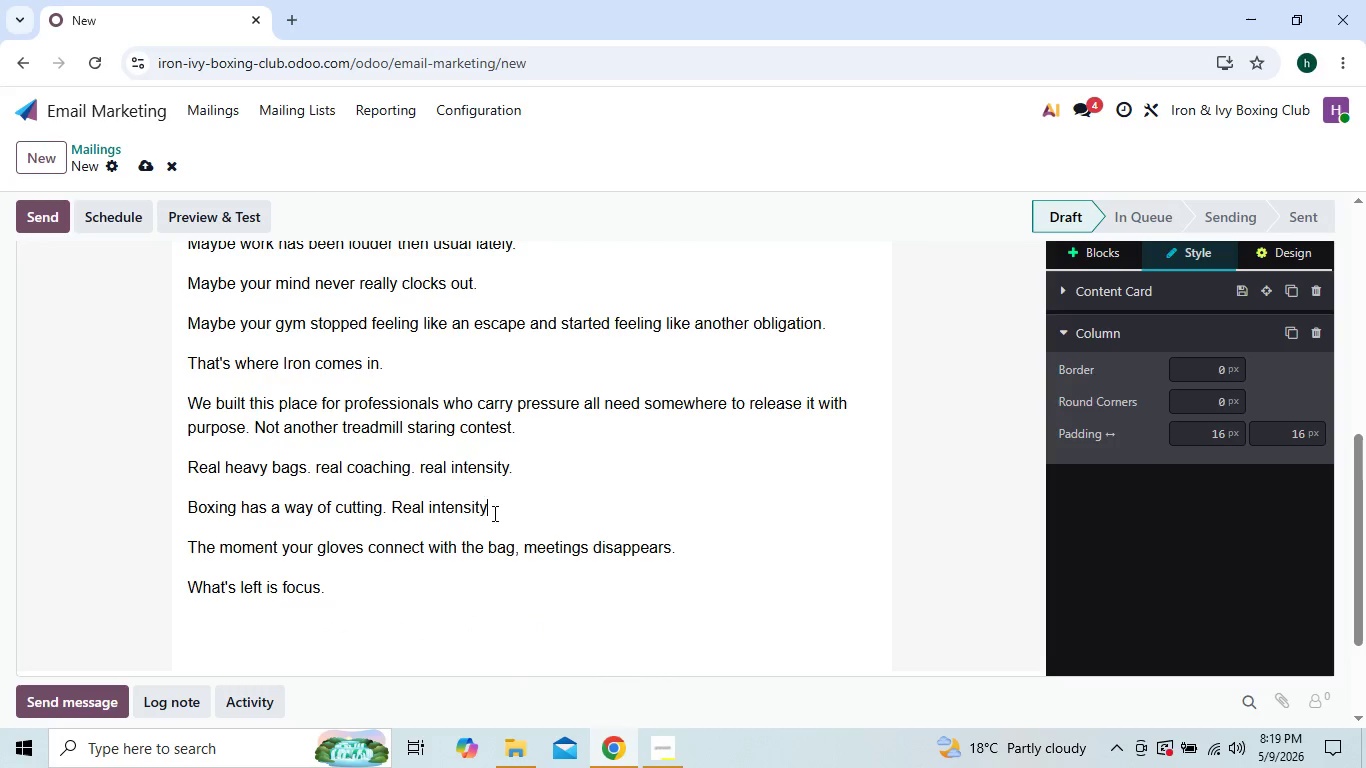 
key(Backspace)
 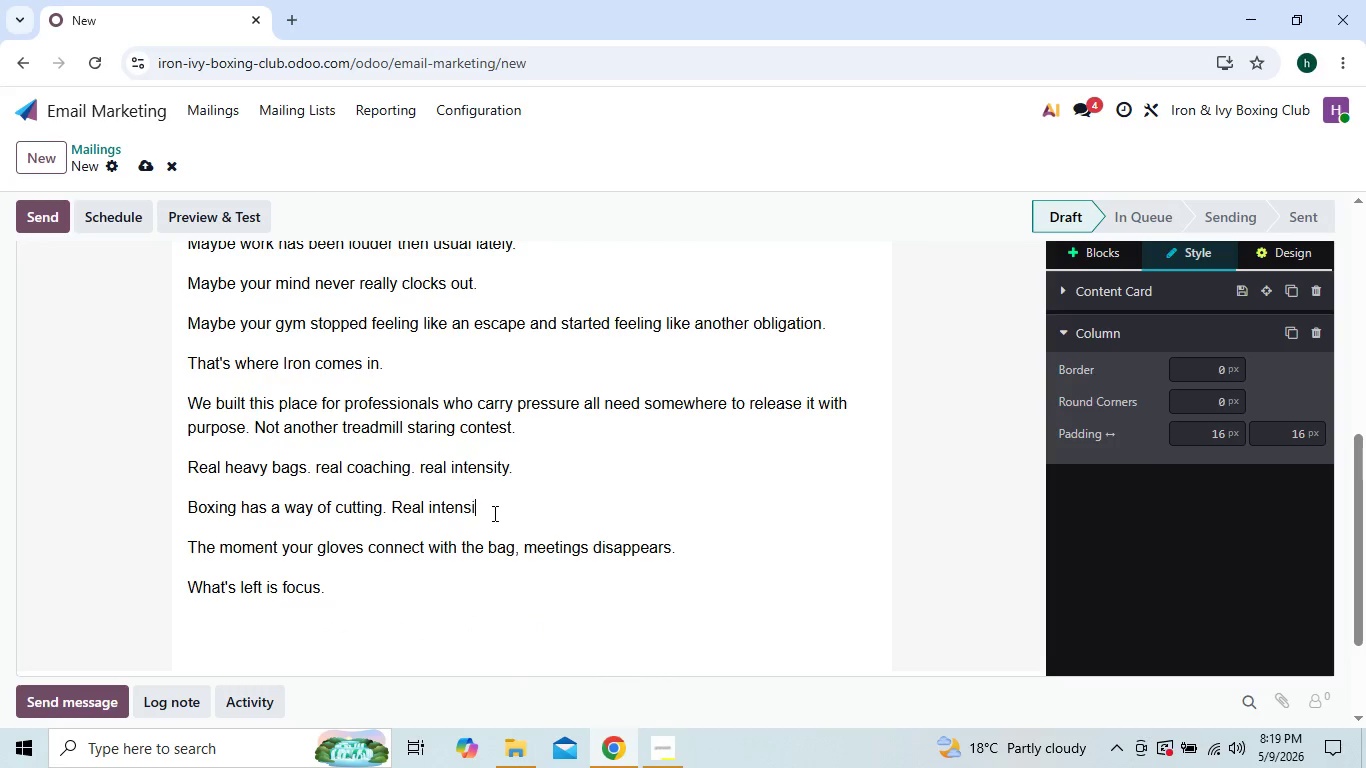 
key(Backspace)
 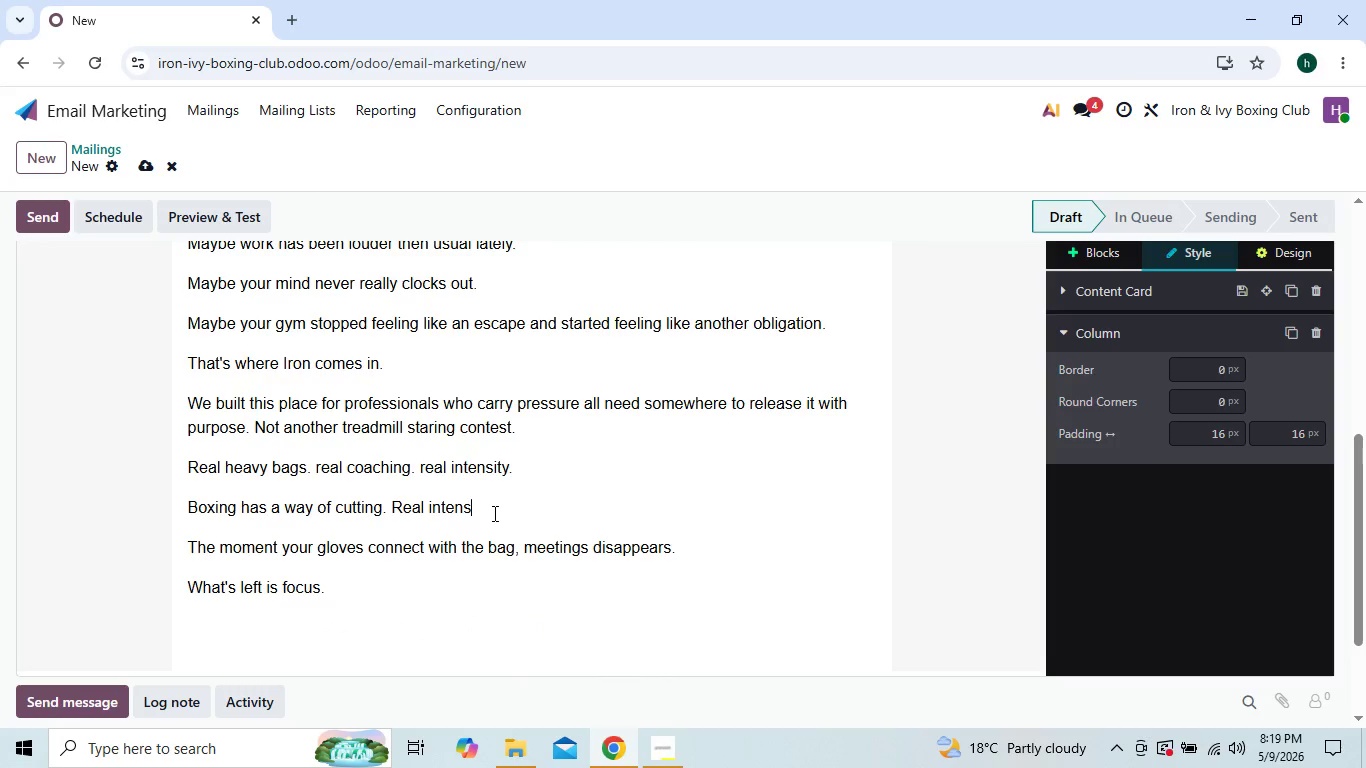 
key(Backspace)
 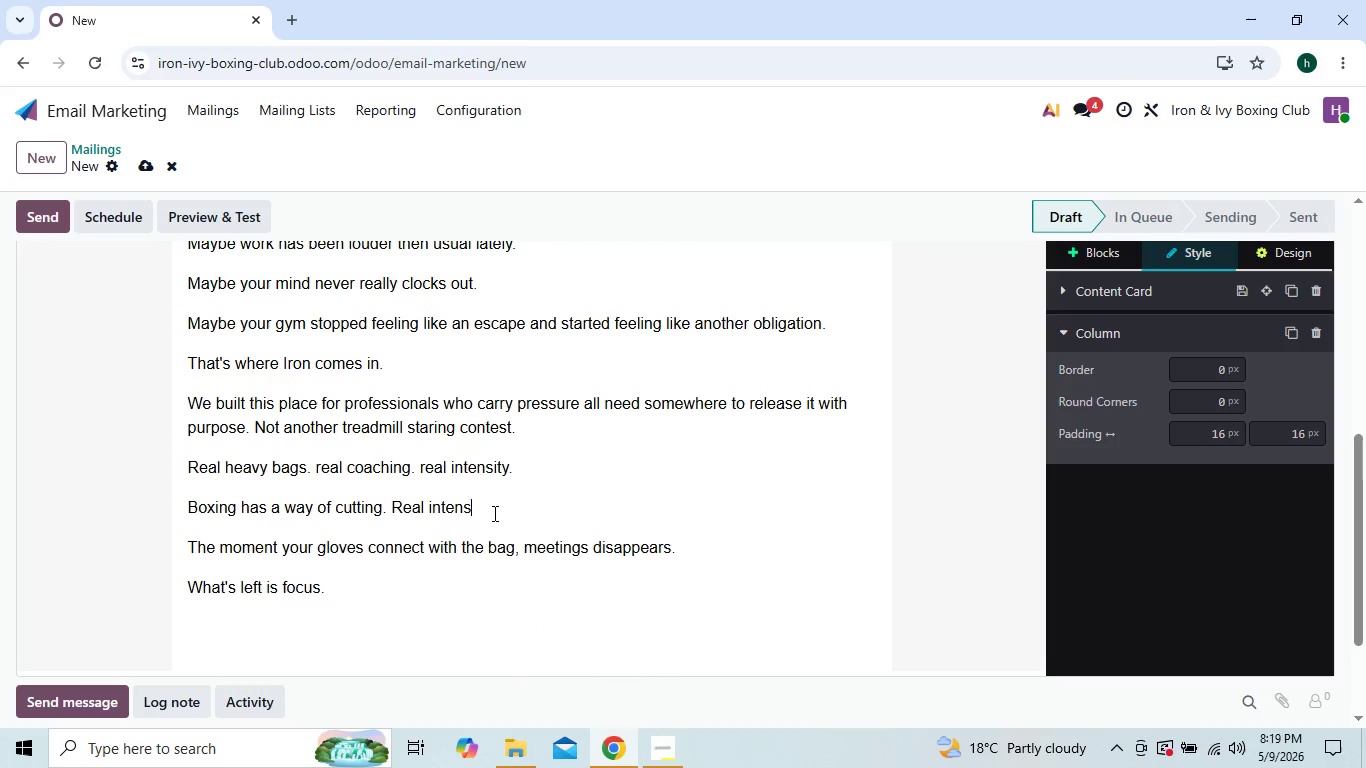 
key(Backspace)
 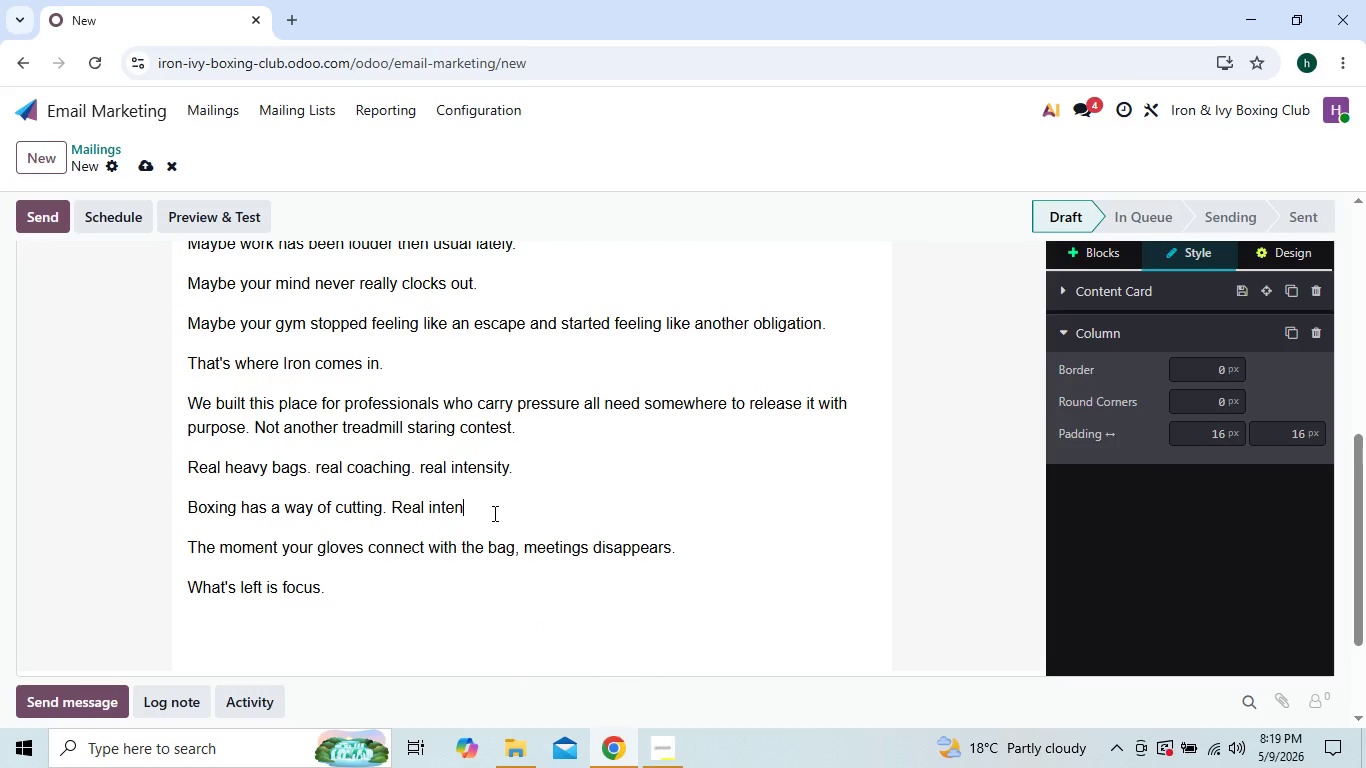 
key(Backspace)
 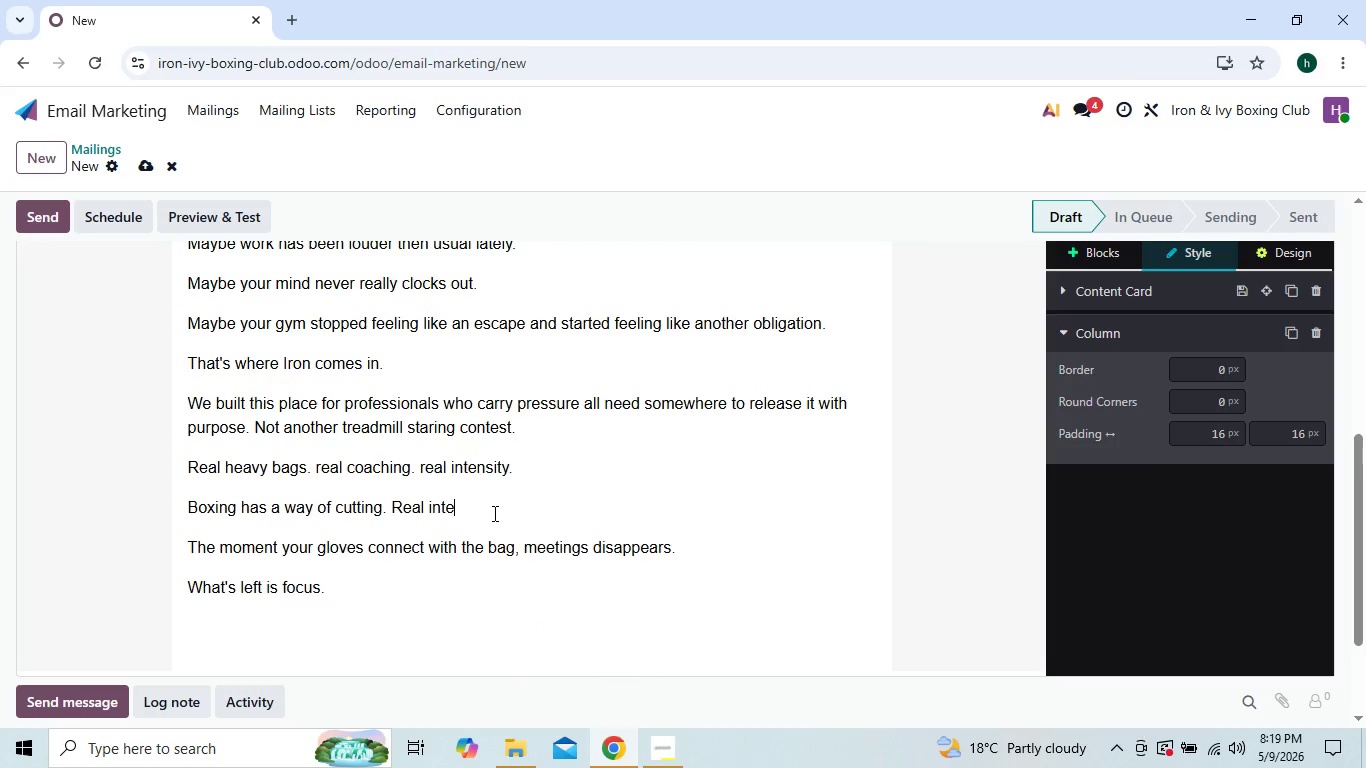 
key(Backspace)
 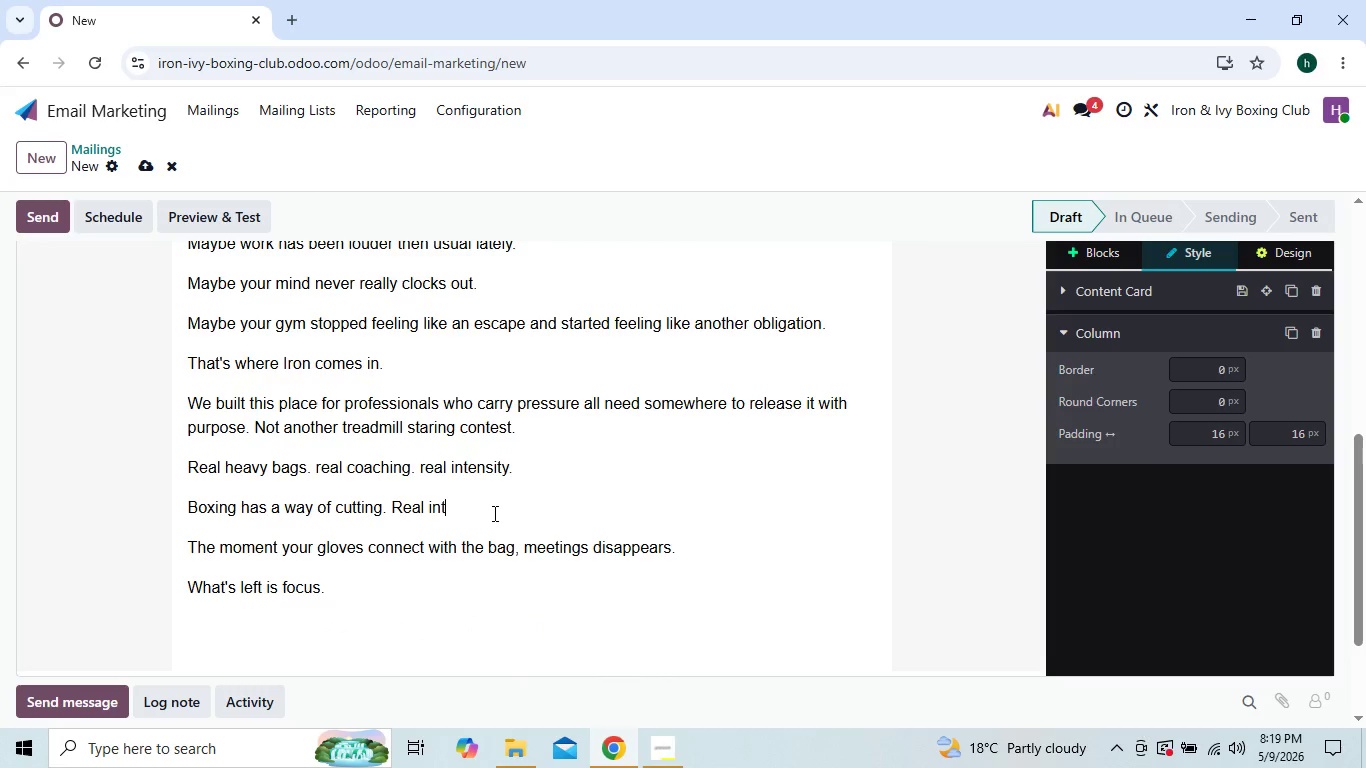 
key(Backspace)
 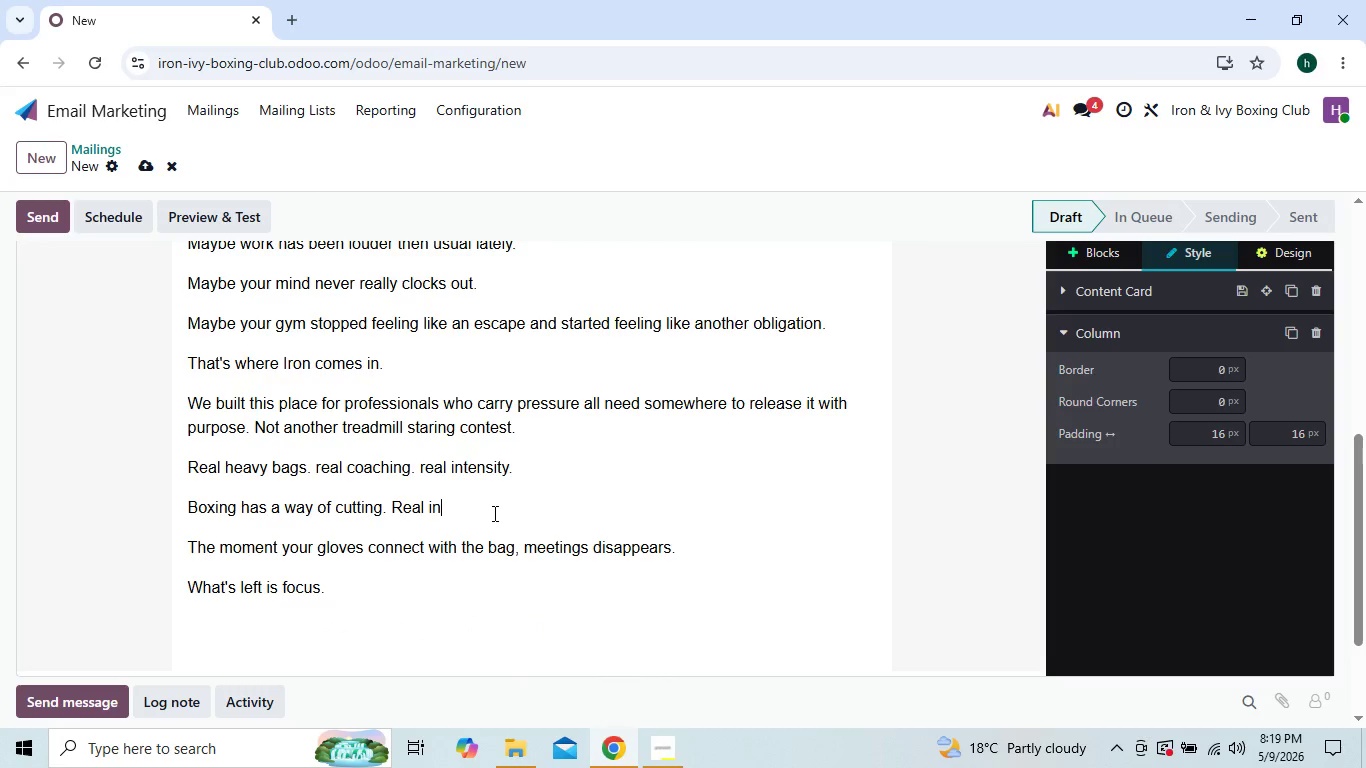 
key(Backspace)
 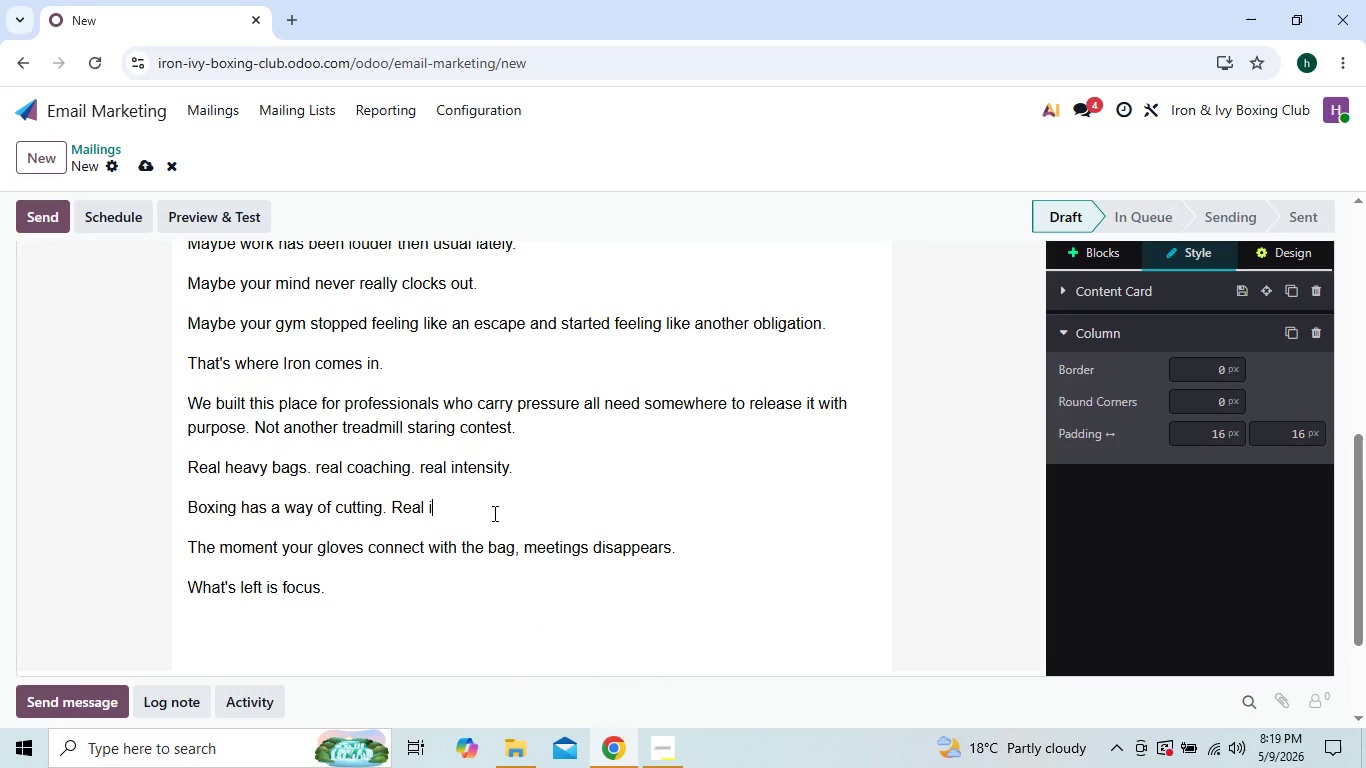 
key(Backspace)
 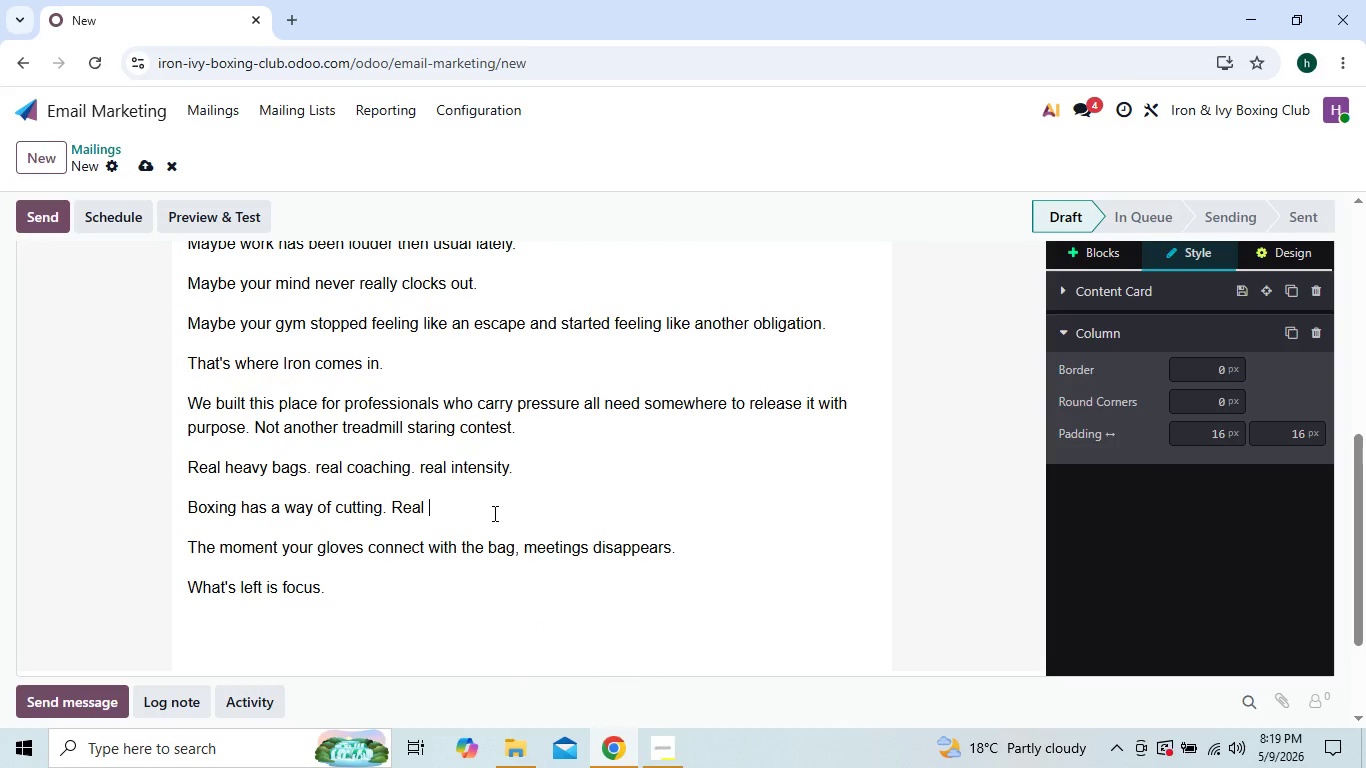 
key(Backspace)
 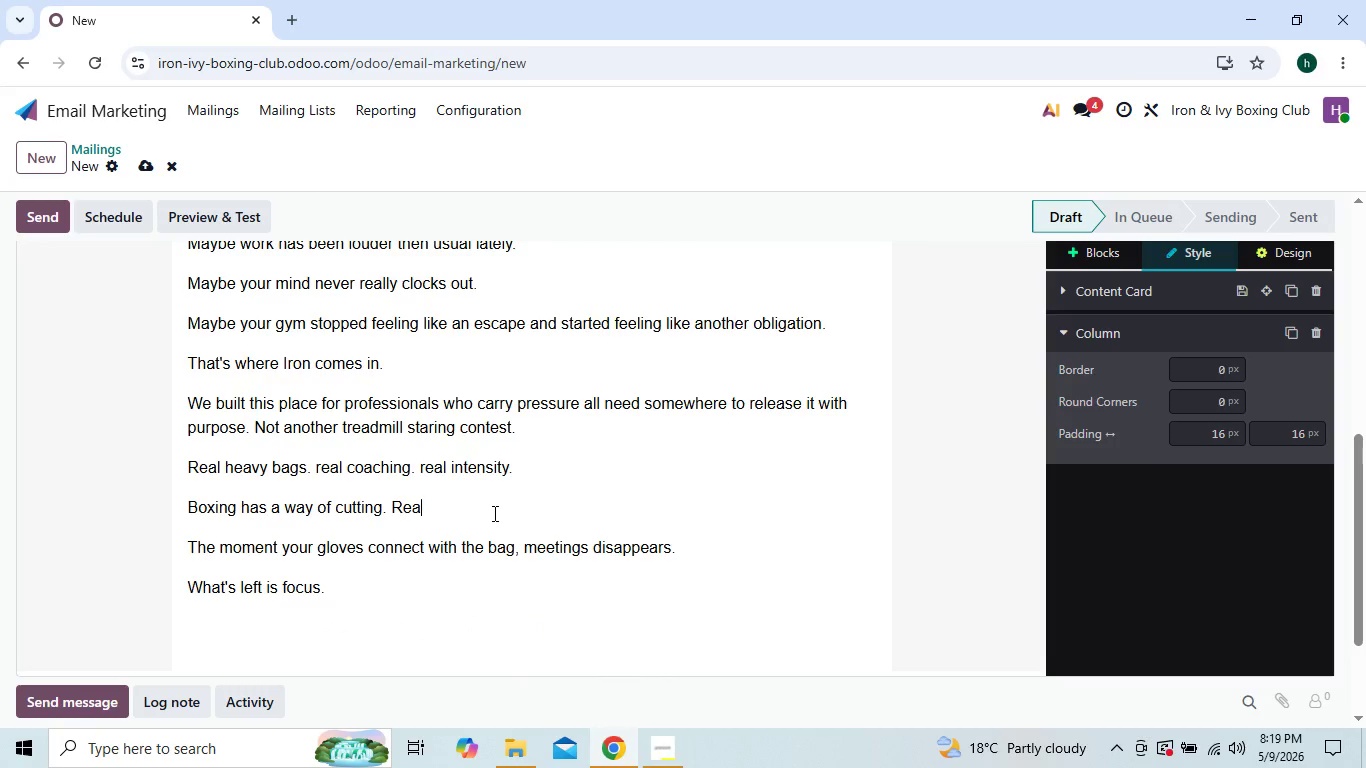 
key(Backspace)
 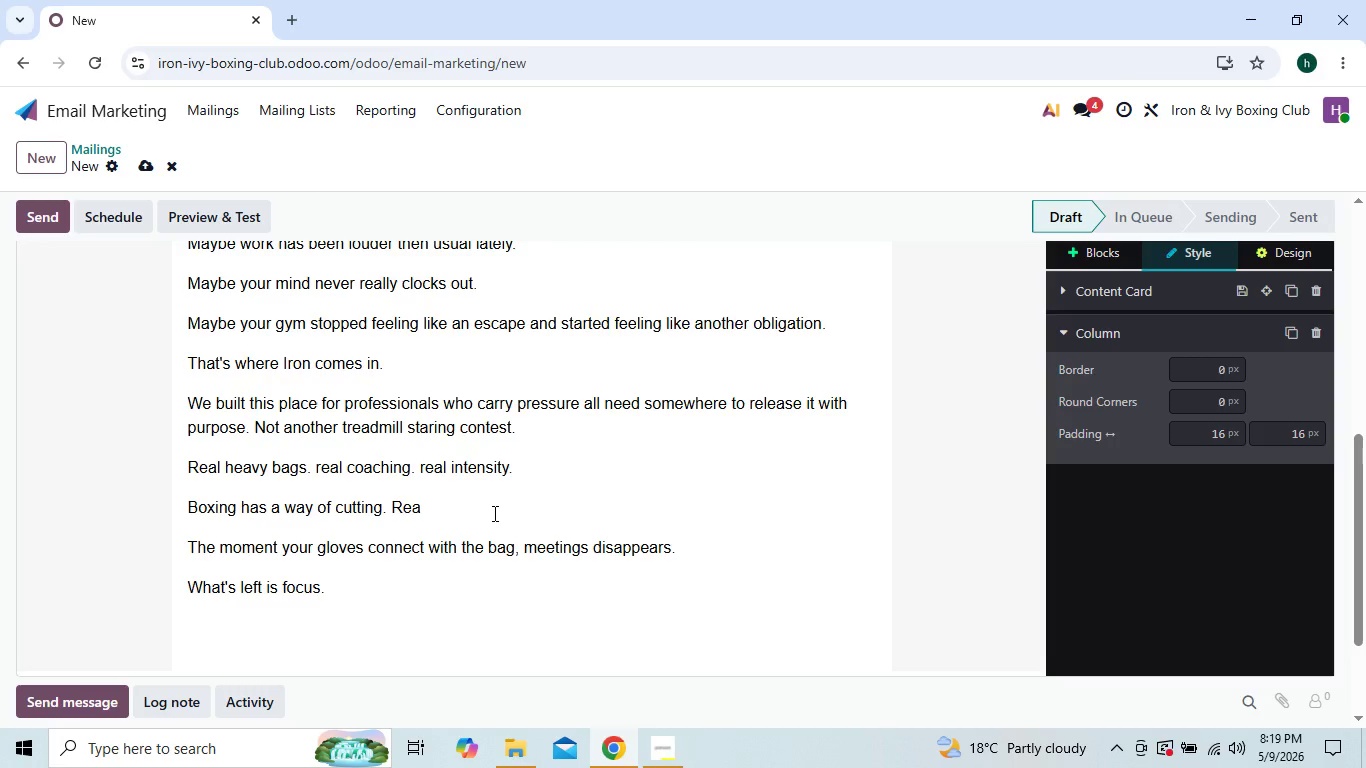 
key(Backspace)
 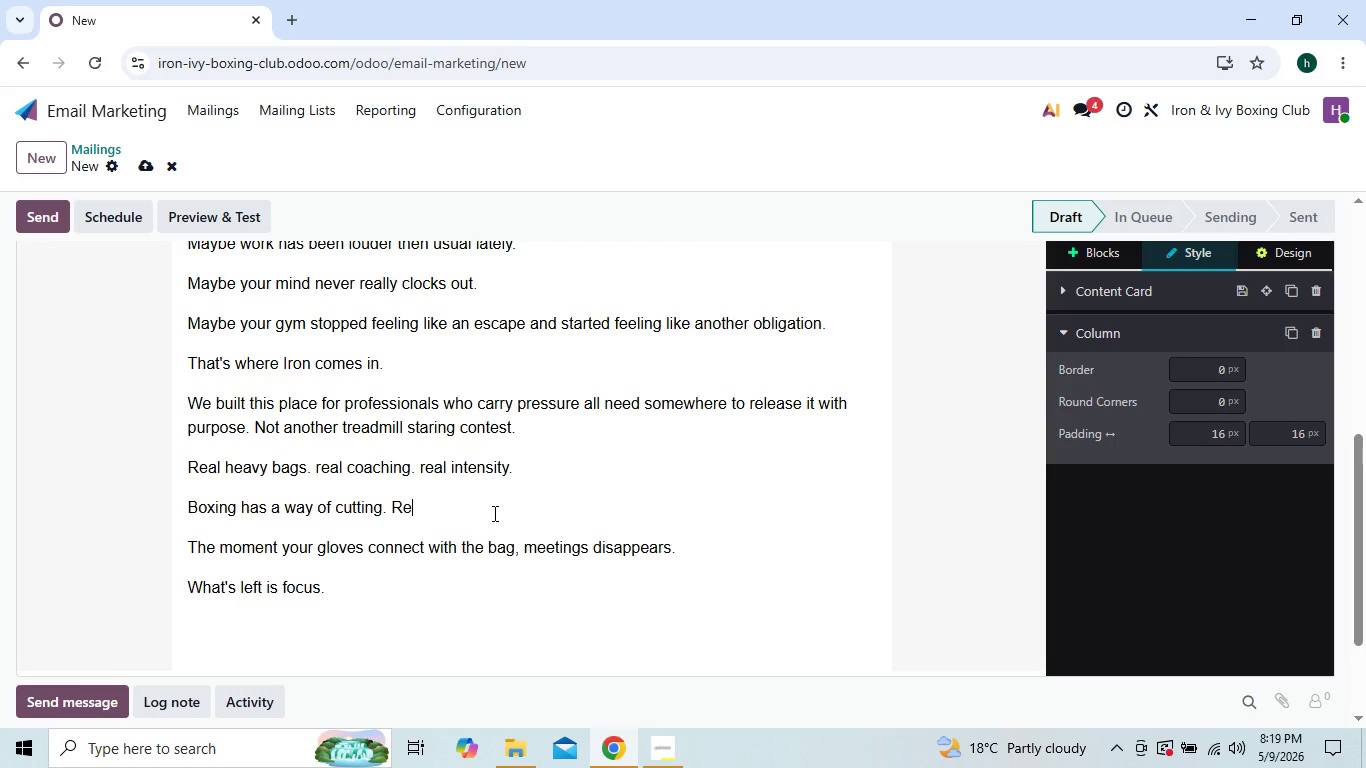 
key(Backspace)
 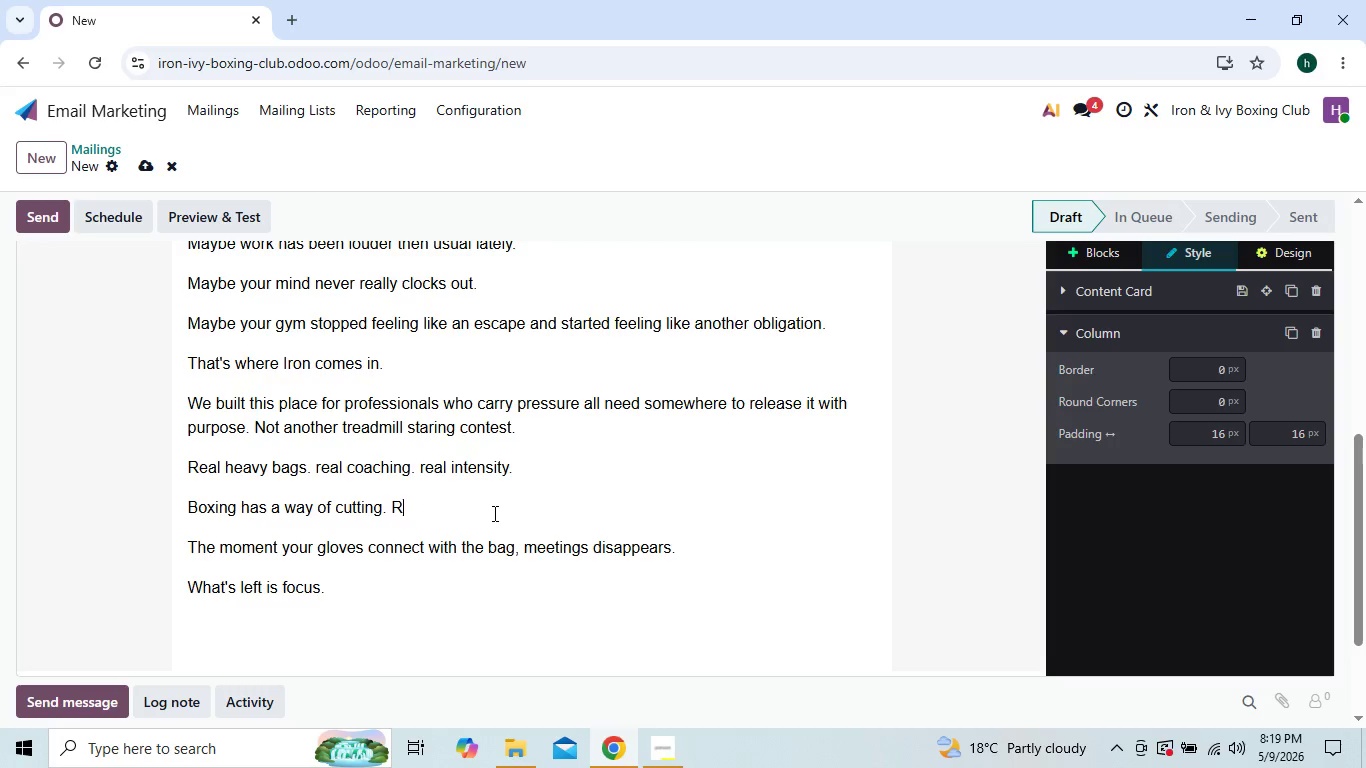 
key(Backspace)
 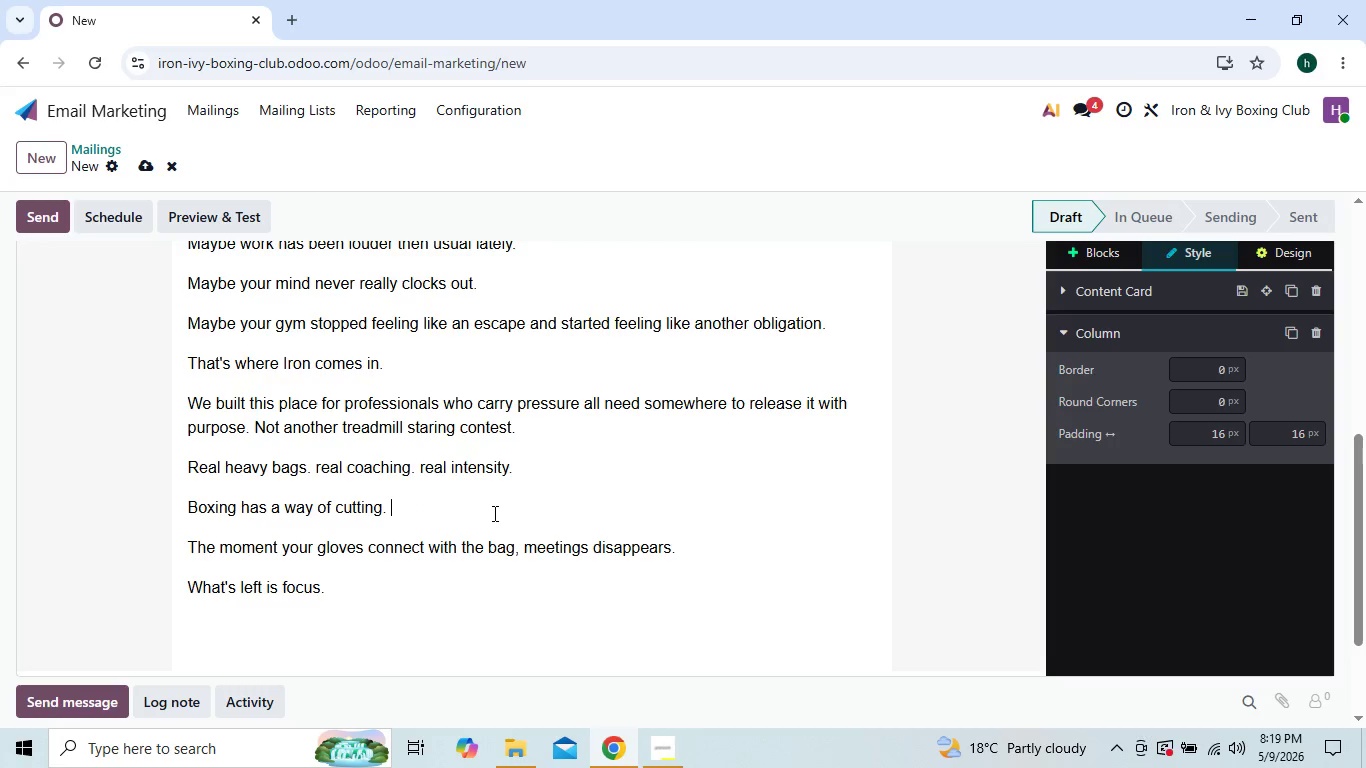 
wait(5.62)
 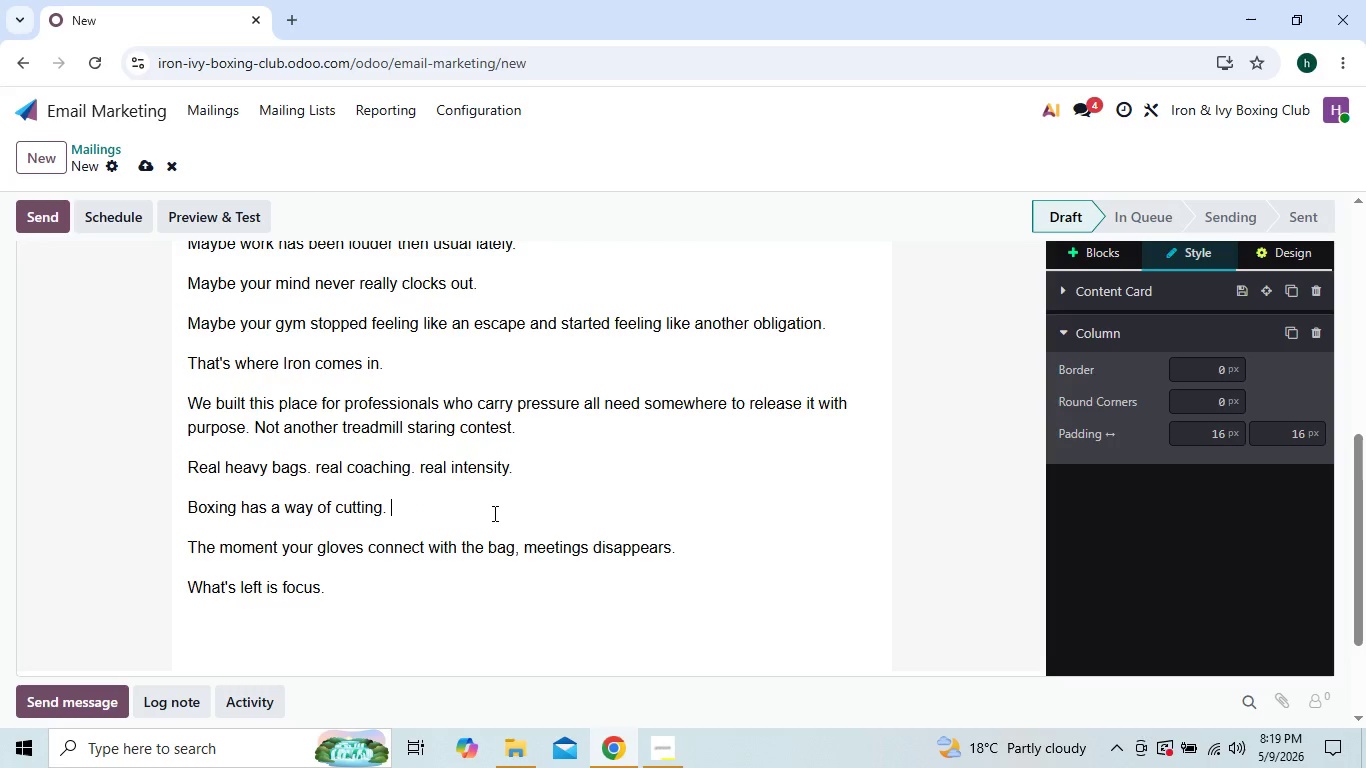 
type(thro)
 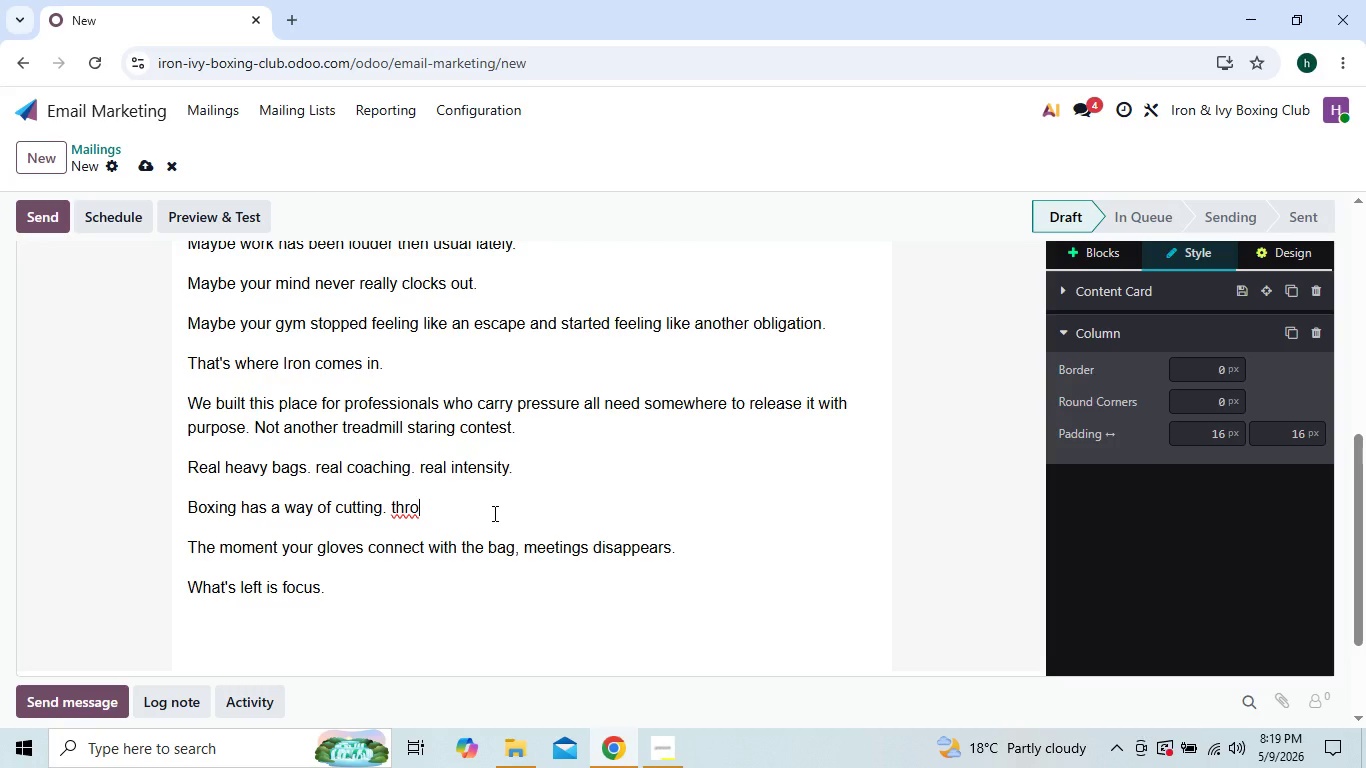 
type(ugh noise)
 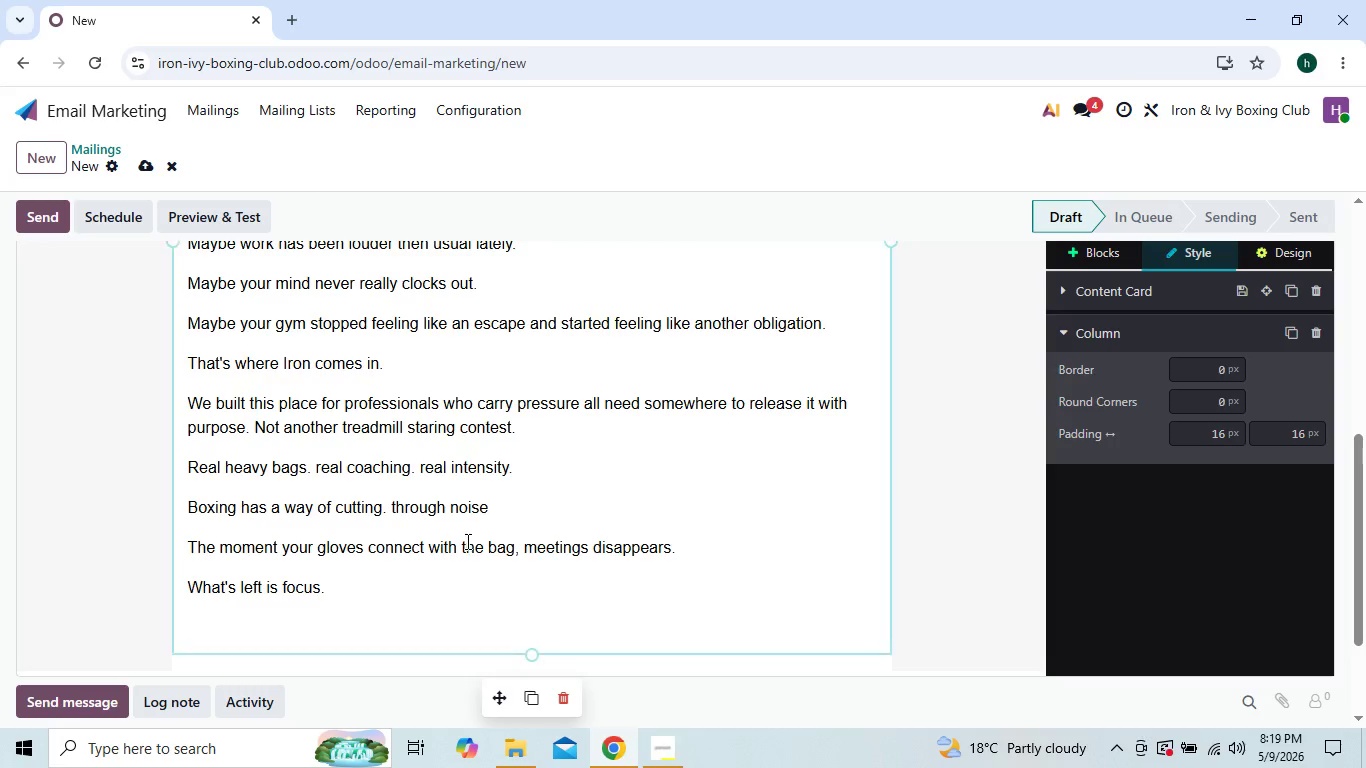 
left_click([449, 583])
 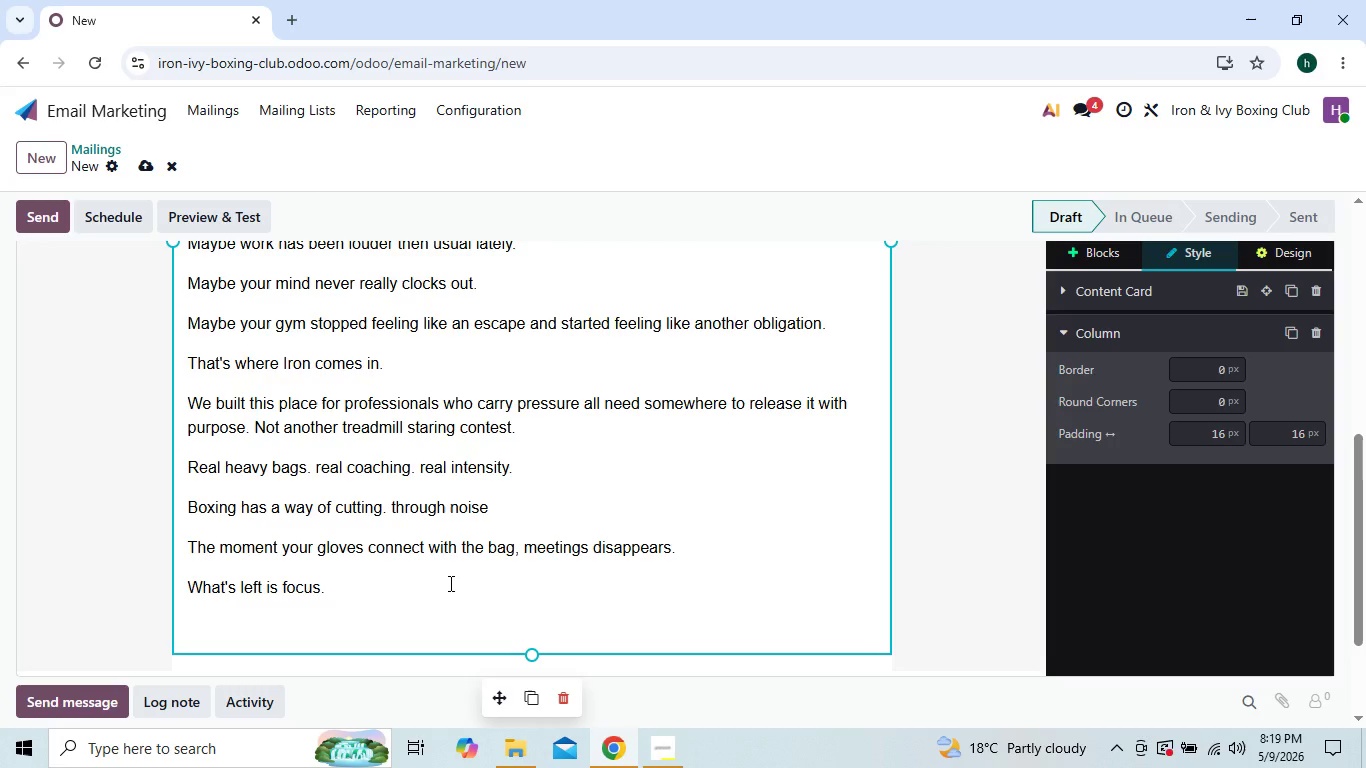 
wait(5.22)
 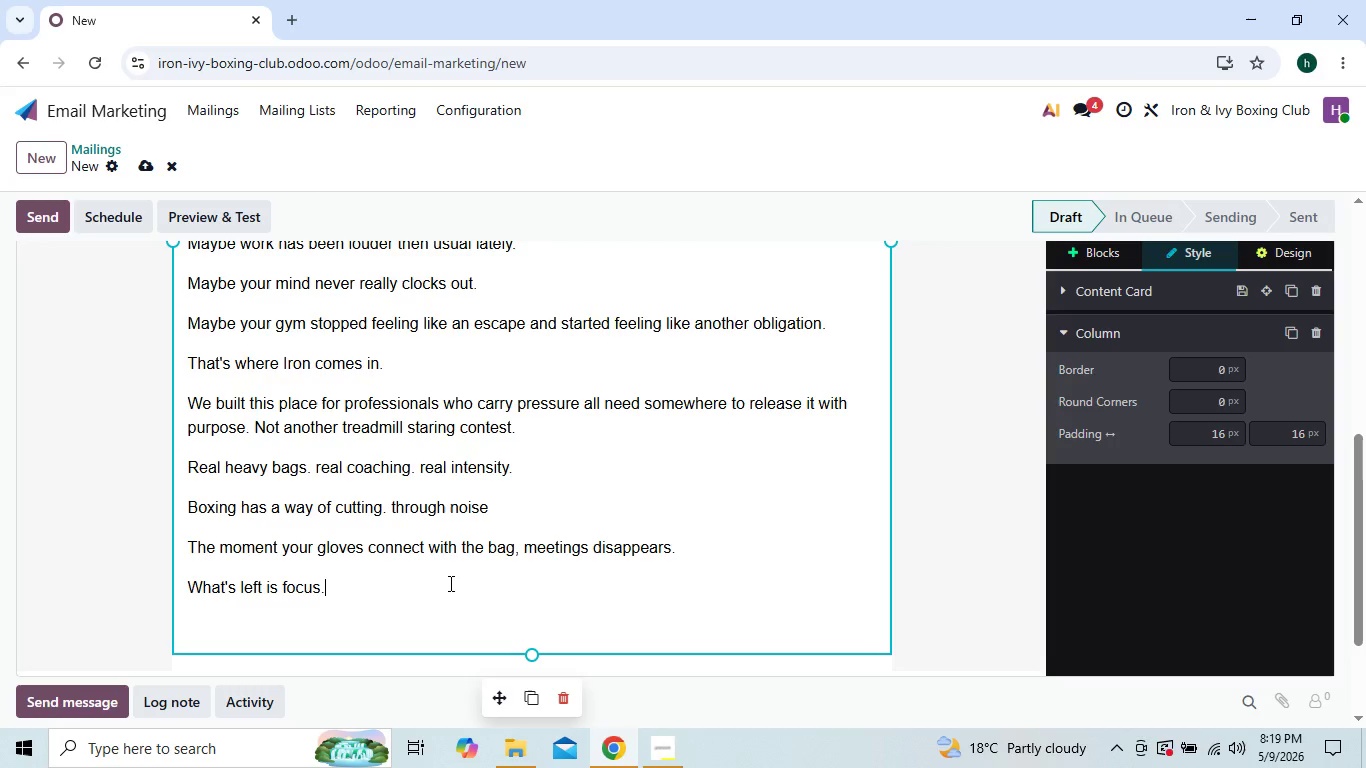 
key(Enter)
 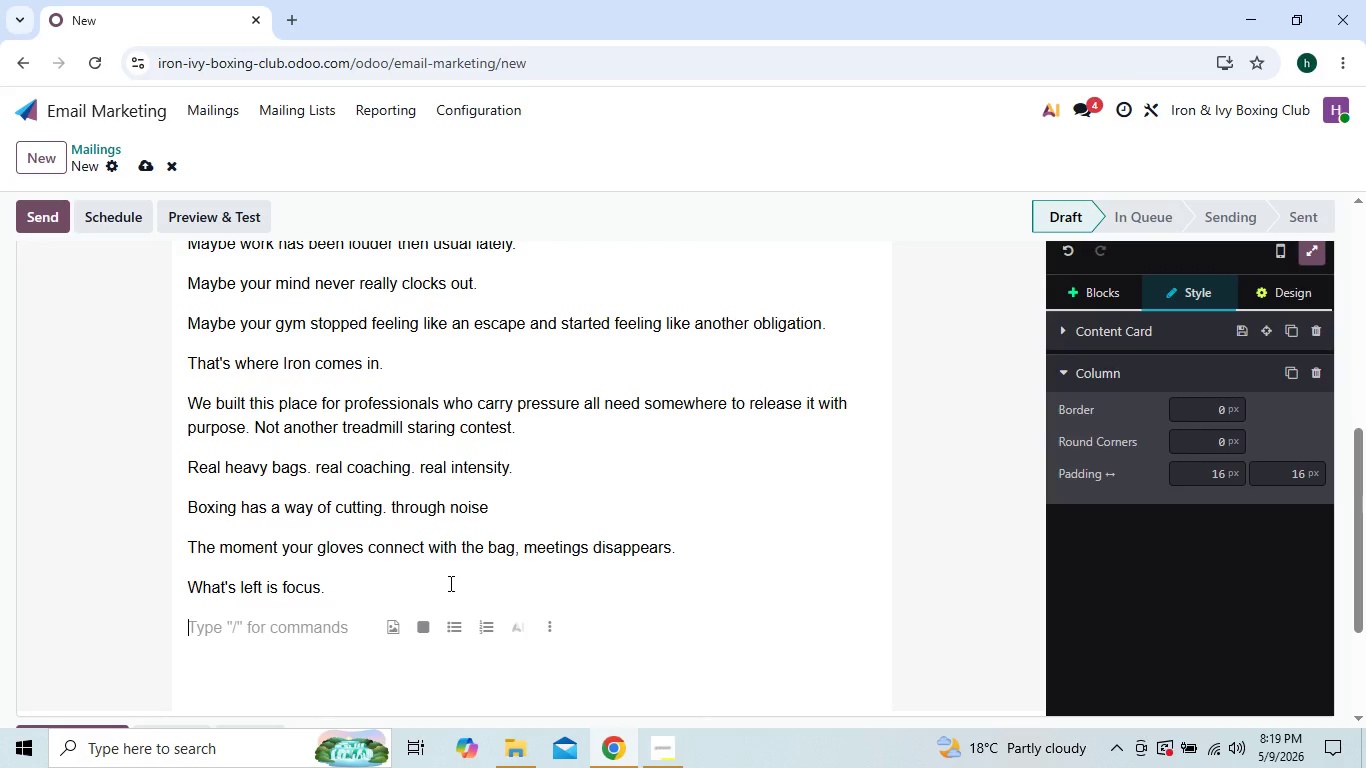 
wait(5.86)
 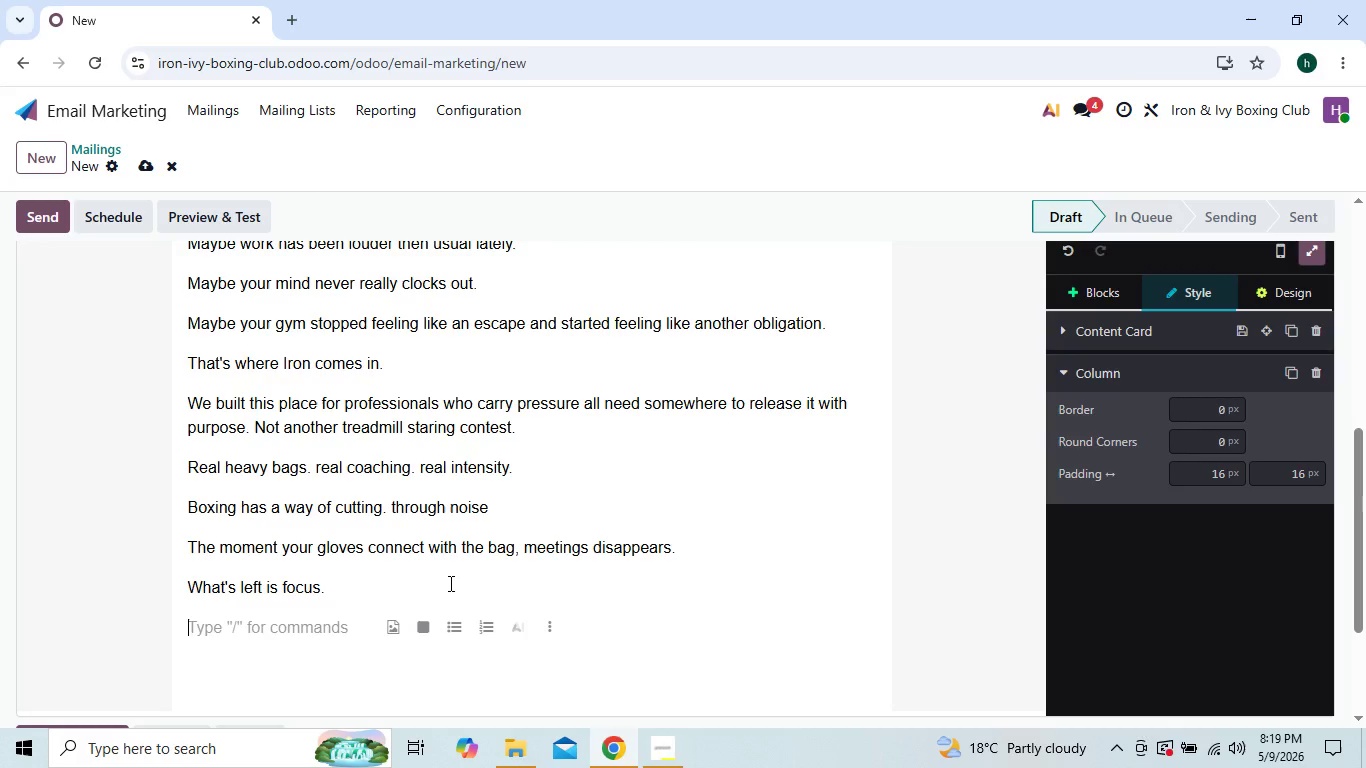 
type(Inside your guide, You'll learn the)
 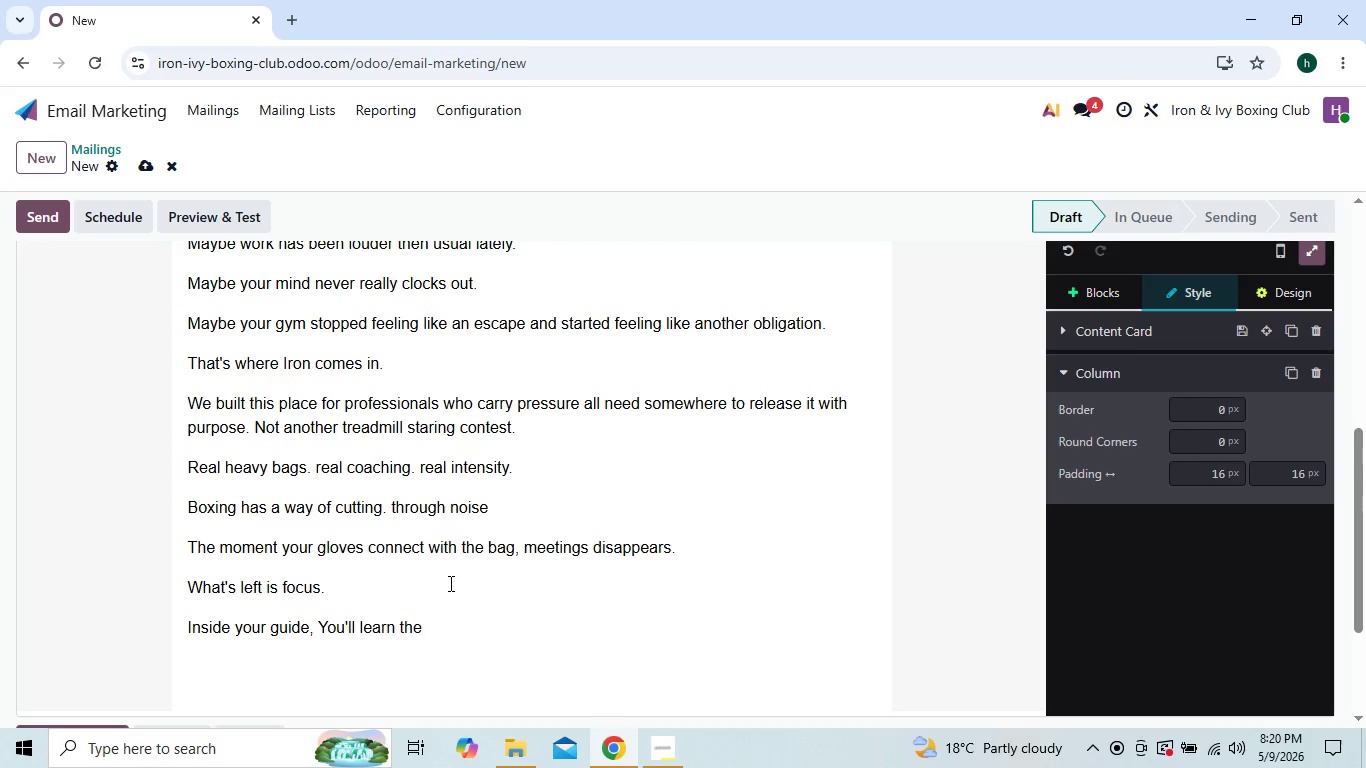 
wait(7.27)
 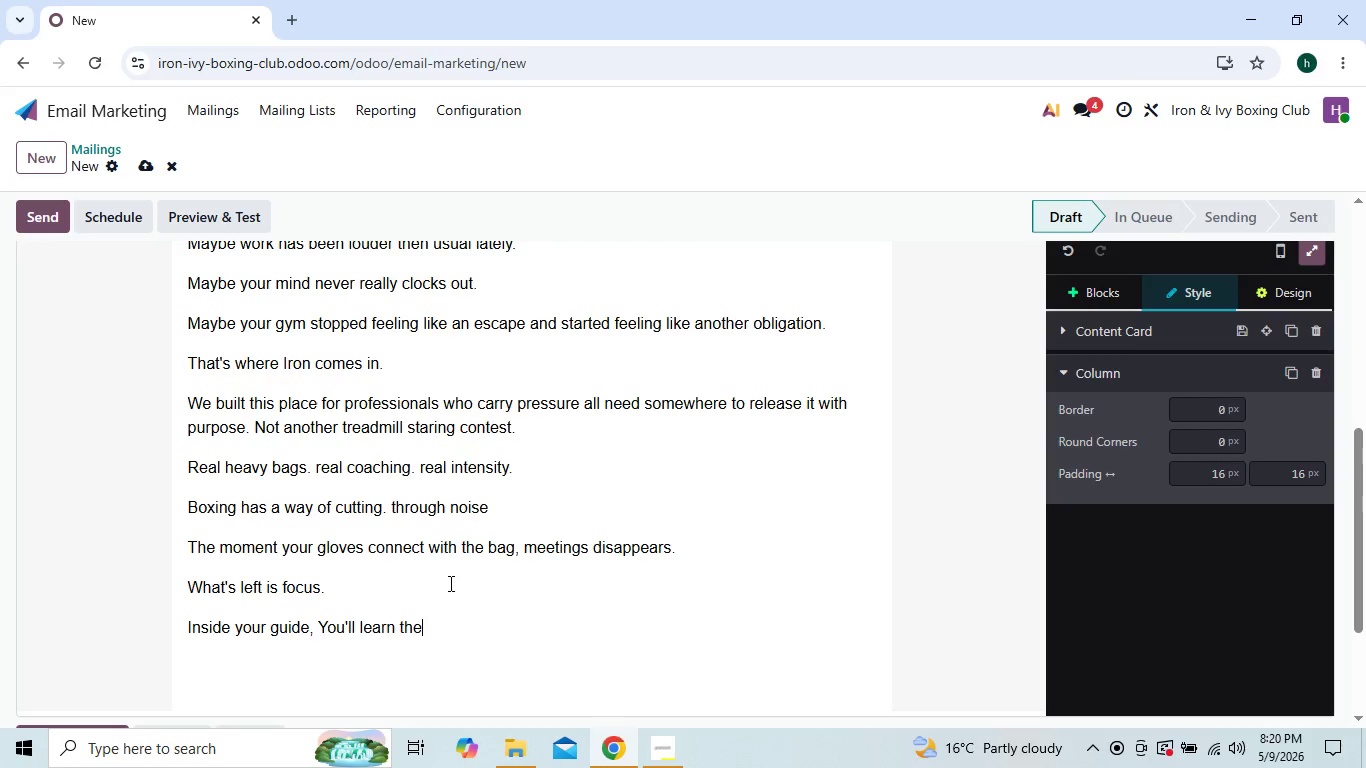 
type(g)
key(Backspace)
type(fff)
key(Backspace)
key(Backspace)
key(Backspace)
key(Backspace)
key(Backspace)
 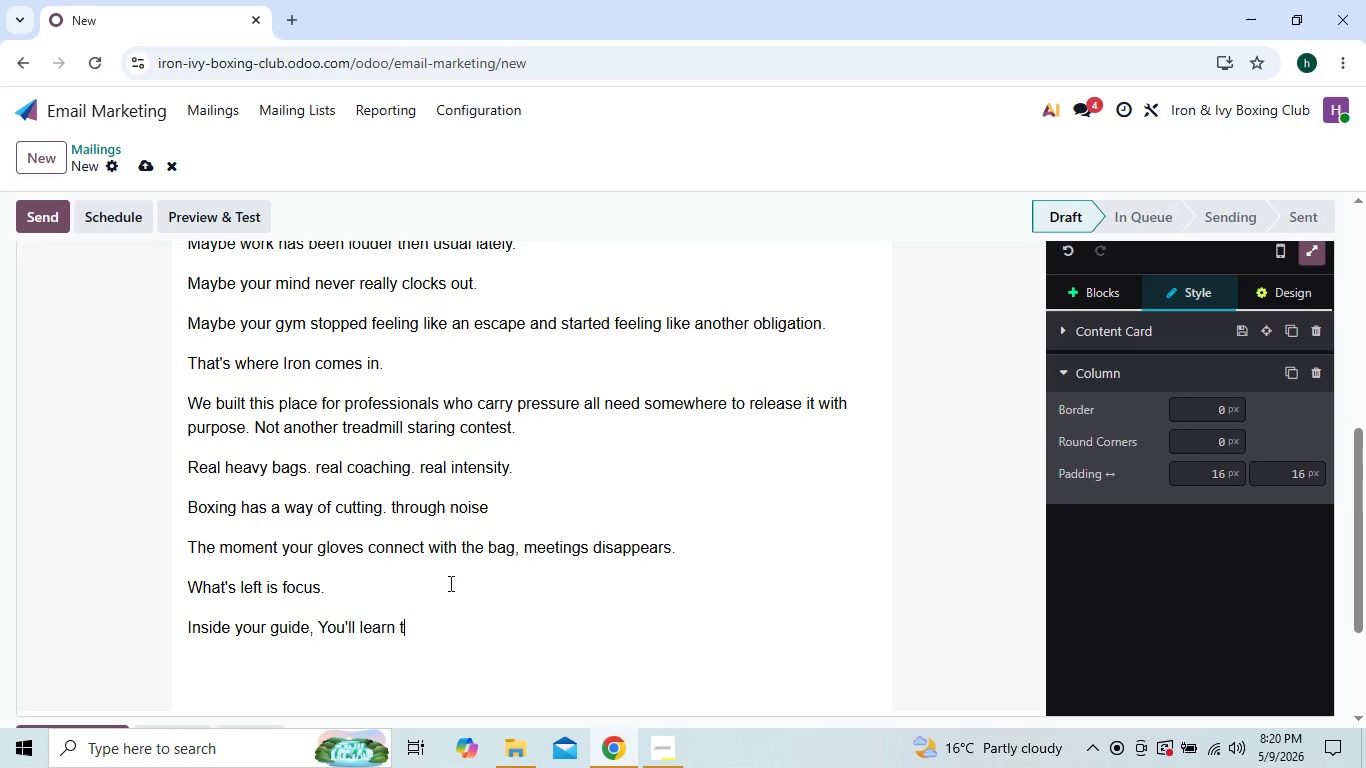 
key(Backspace)
type(the fundam)
 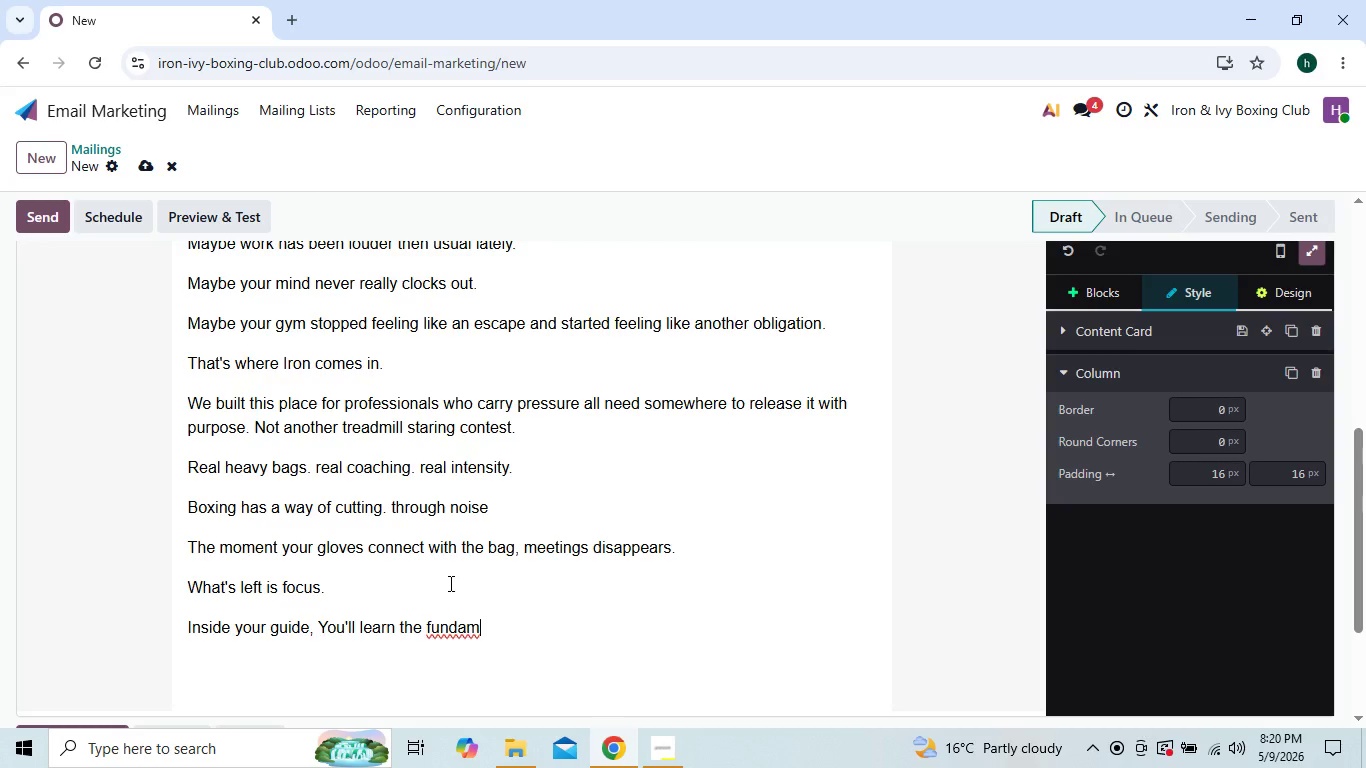 
wait(10.7)
 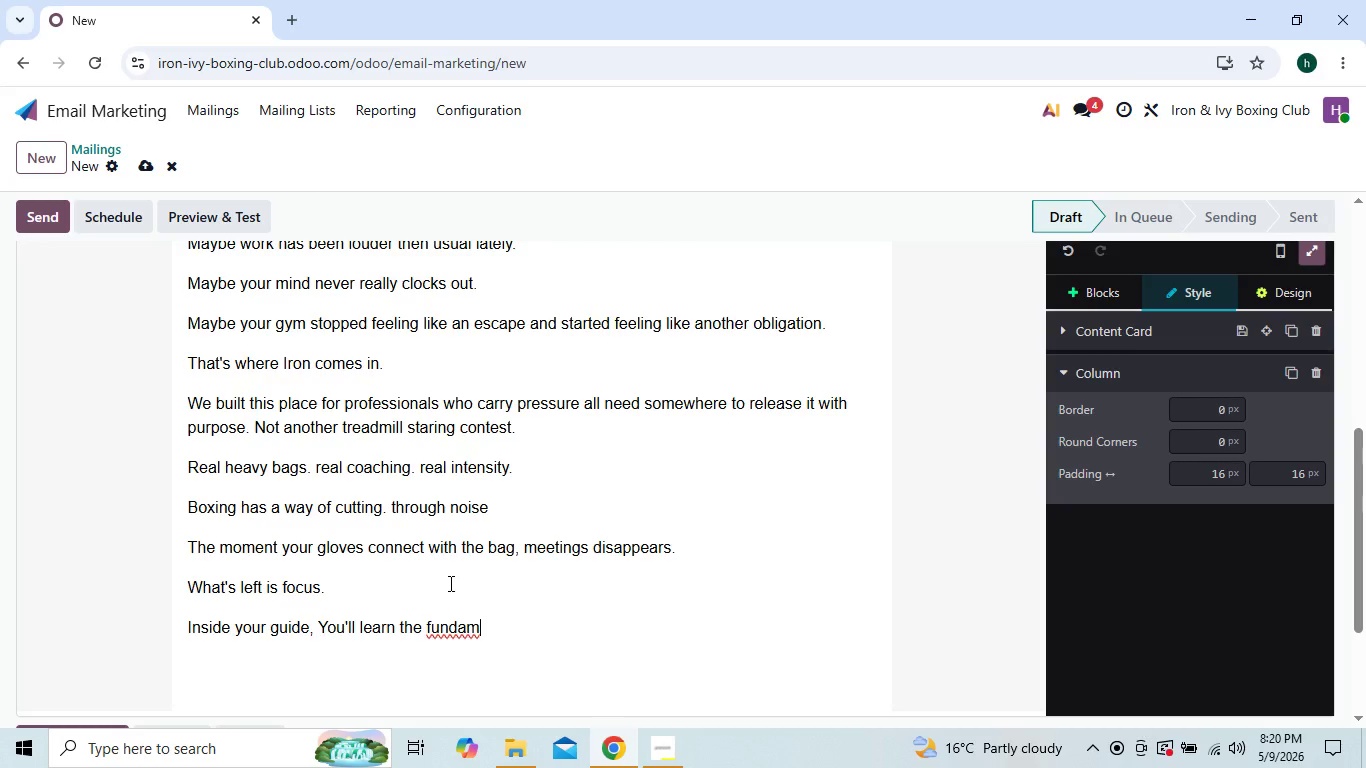 
type(enala)
key(Backspace)
type(s )
 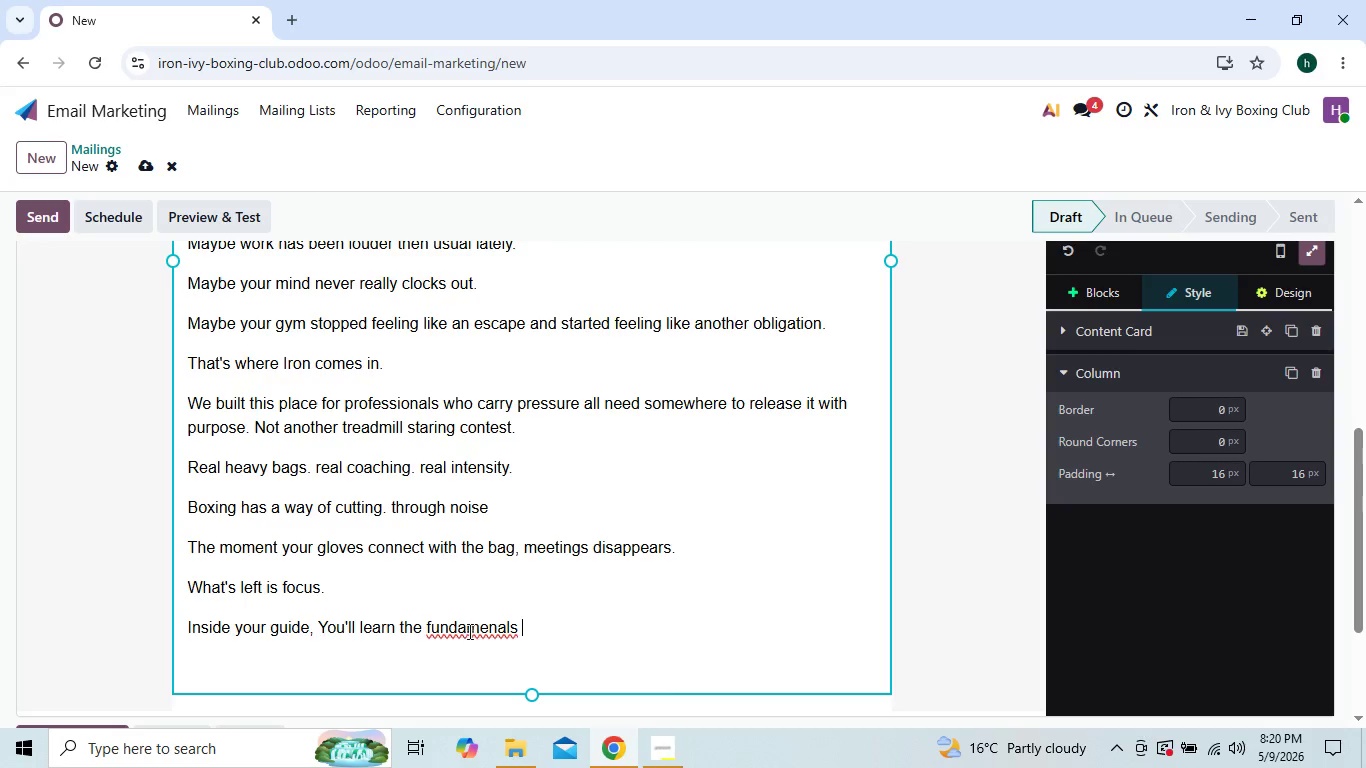 
right_click([478, 629])
 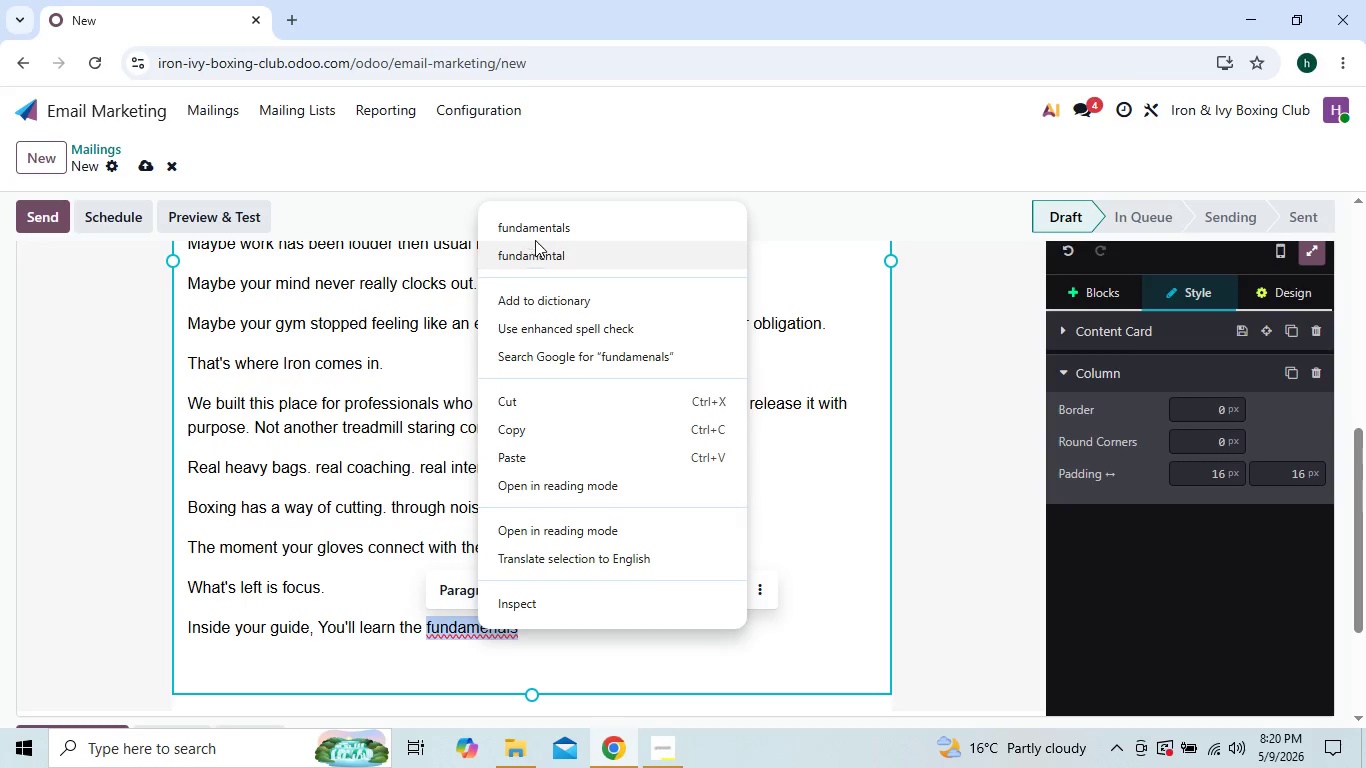 
left_click([540, 231])
 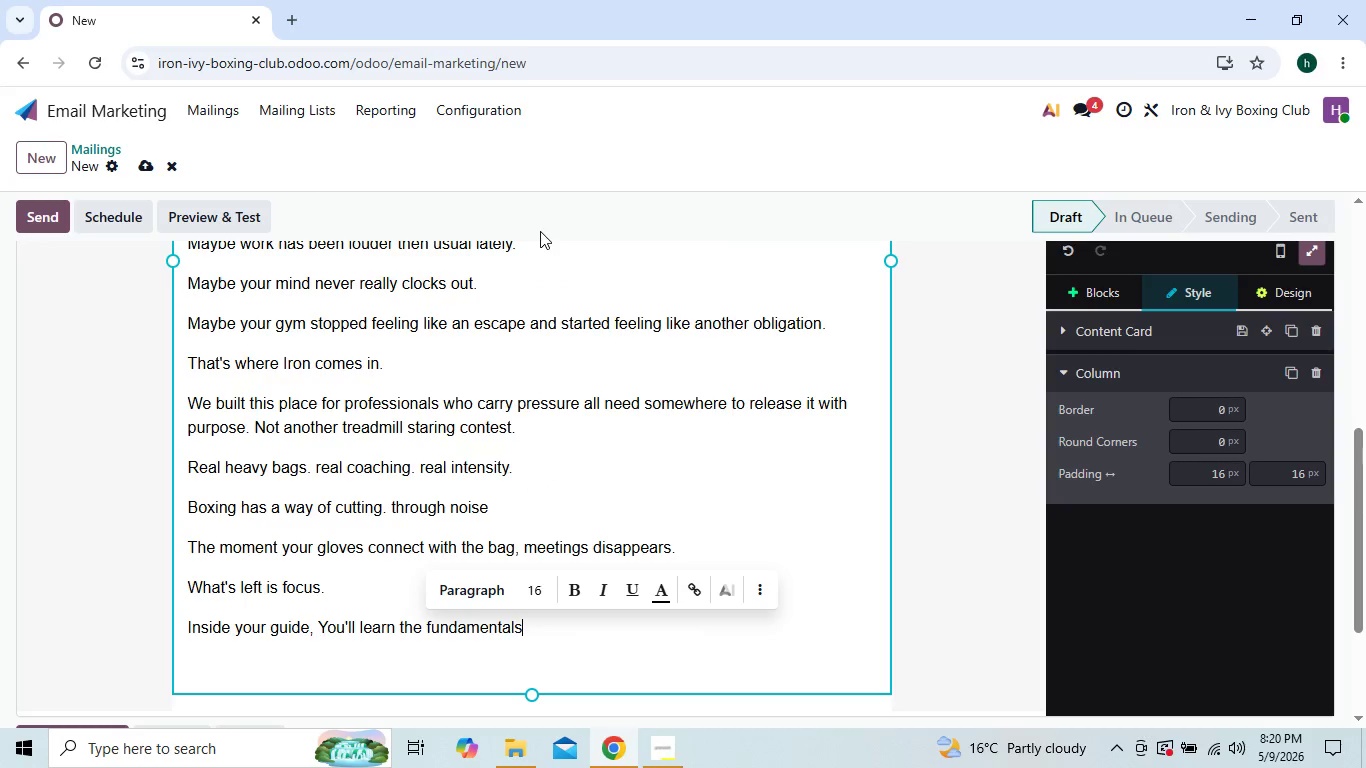 
type( of )
 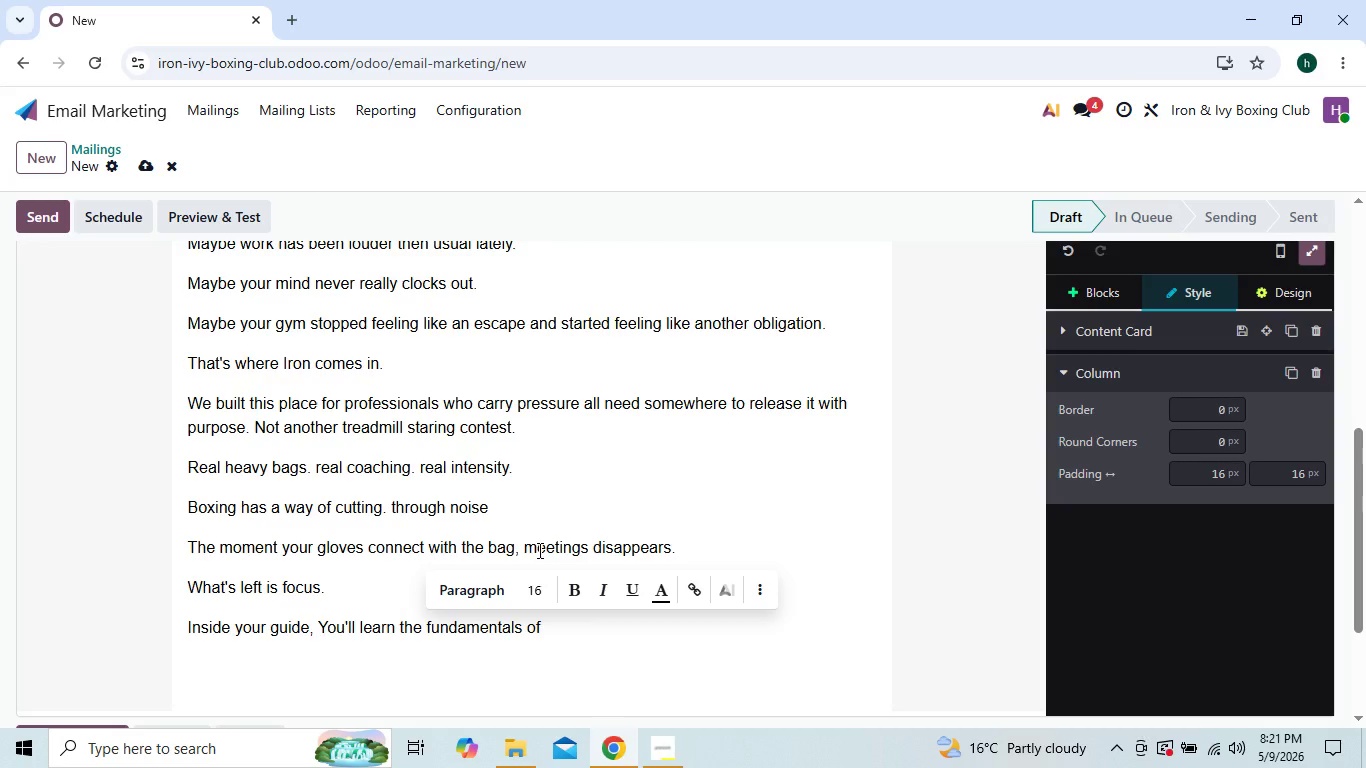 
type(stance)
 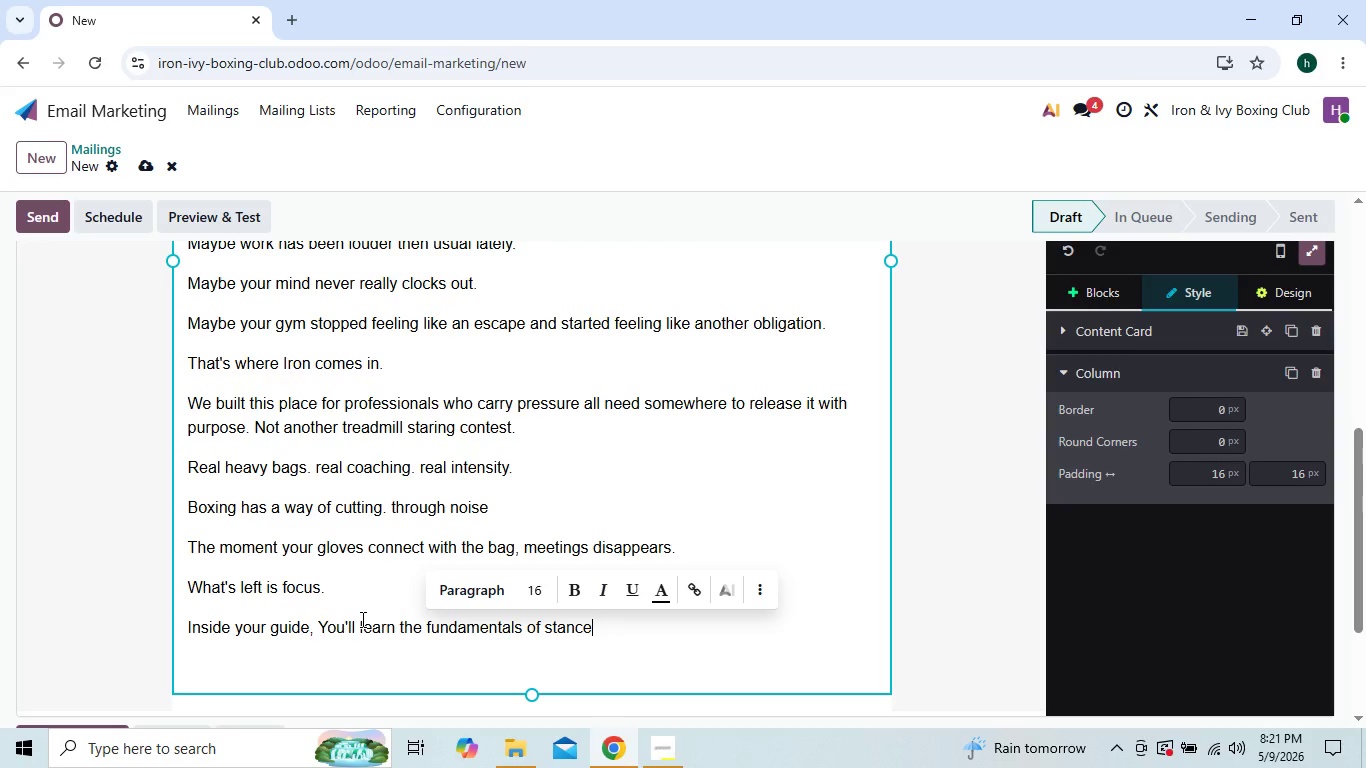 
wait(17.91)
 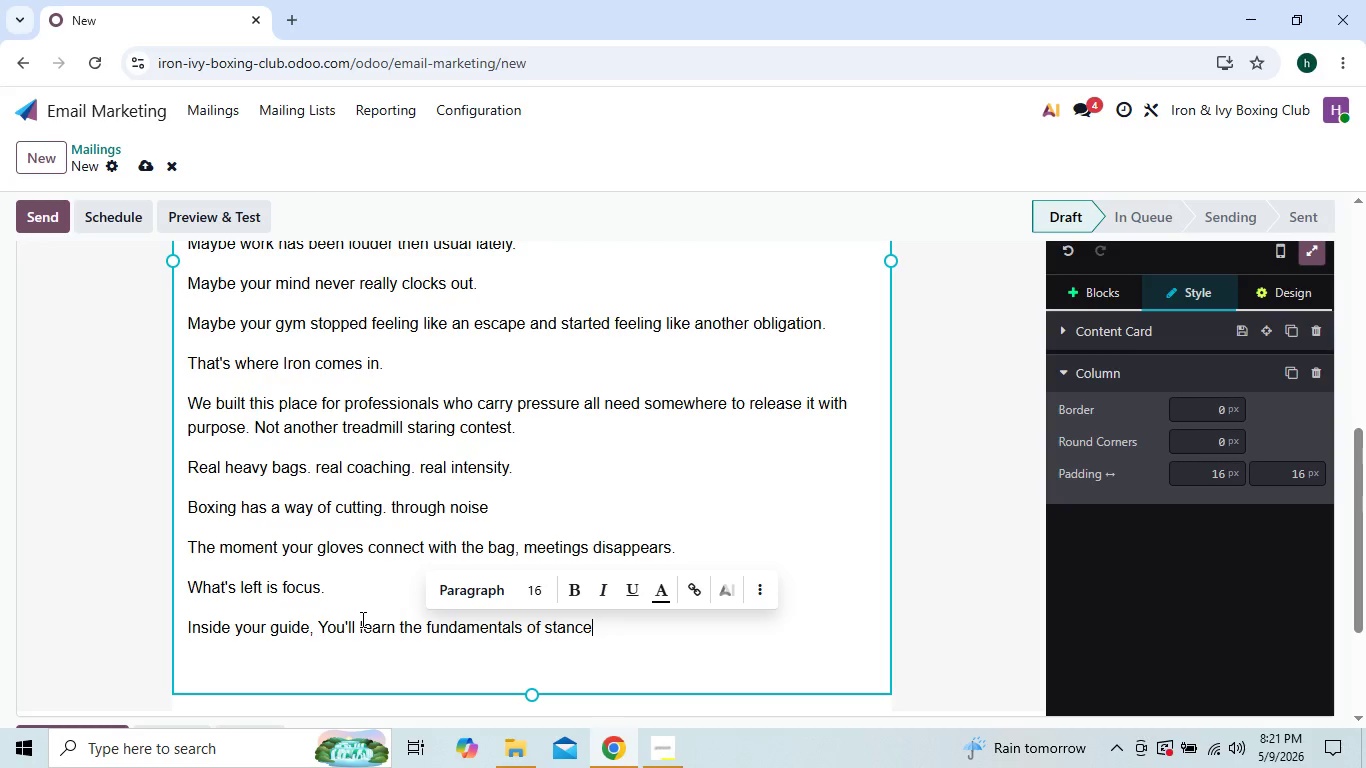 
key(Comma)
 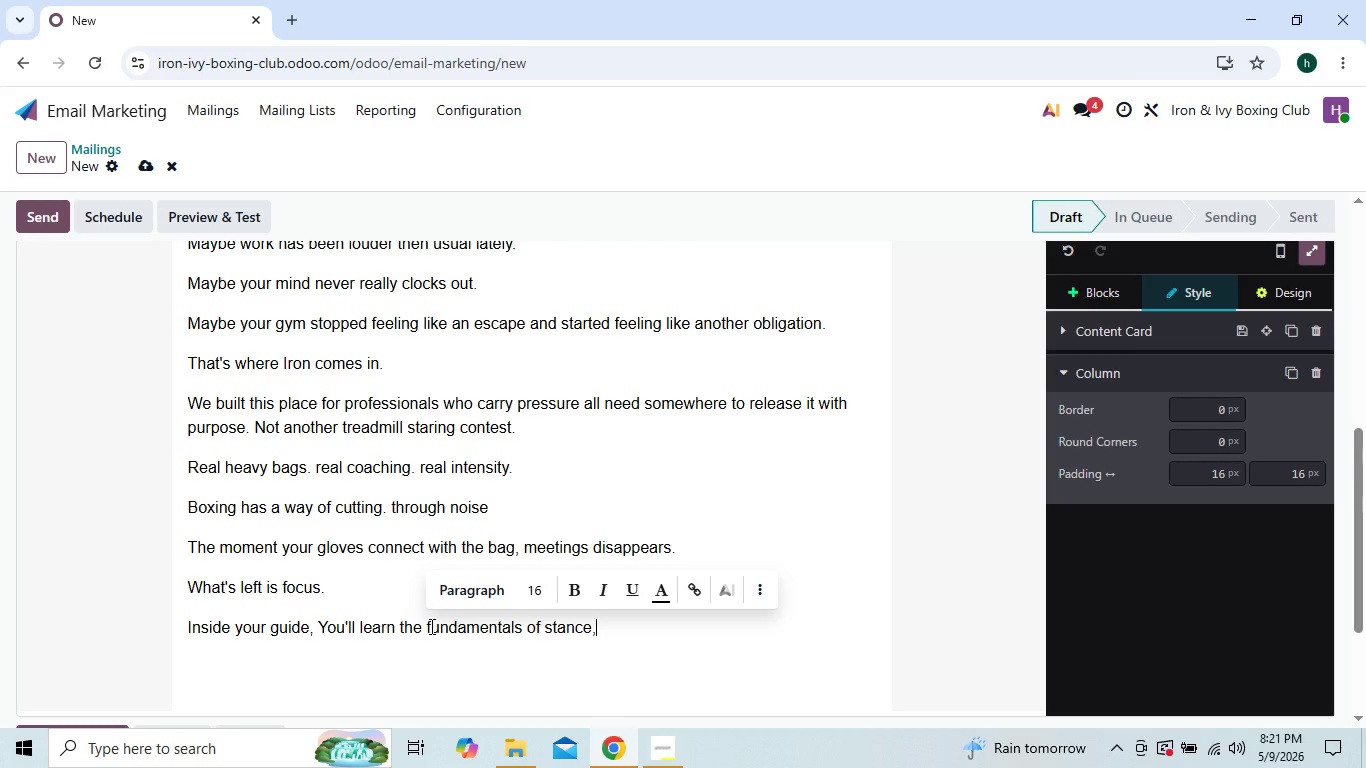 
type( movement, and beginner boxing con)
 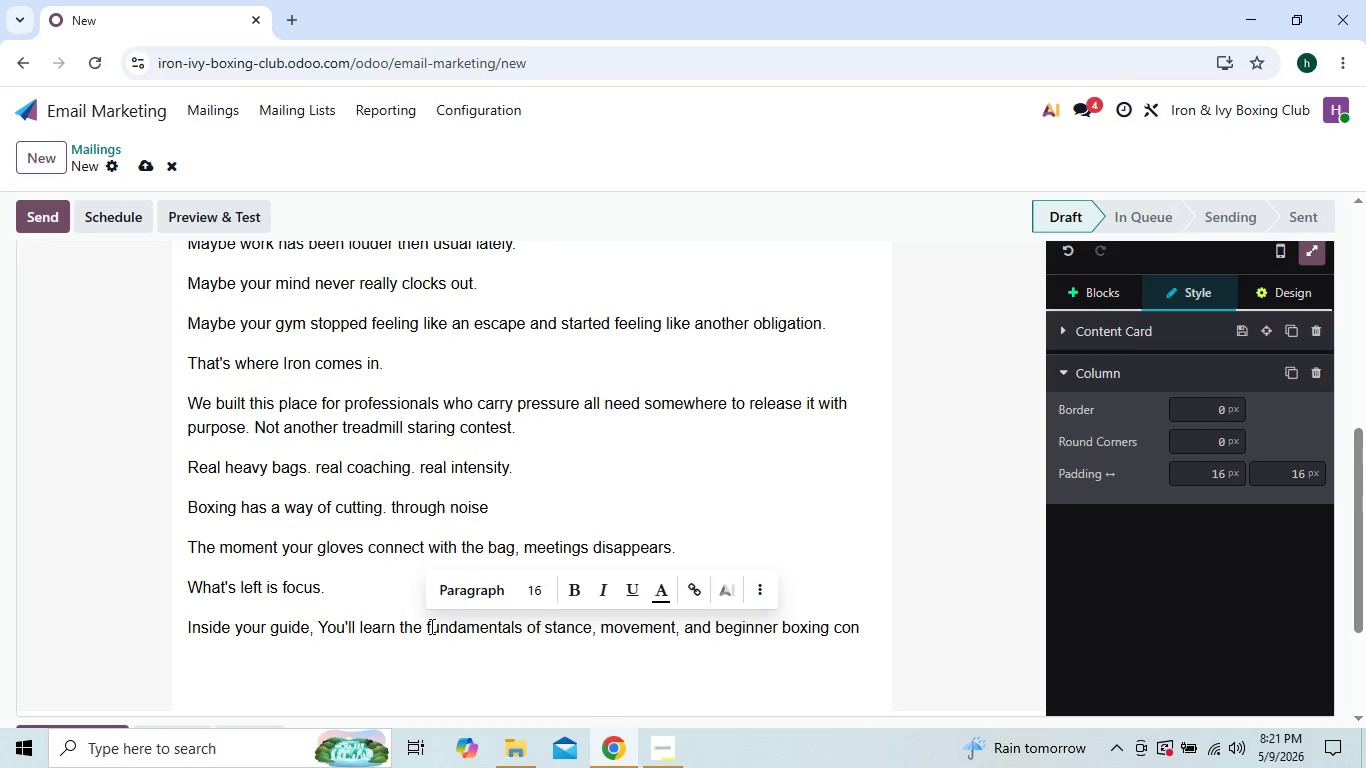 
type(ditio)
 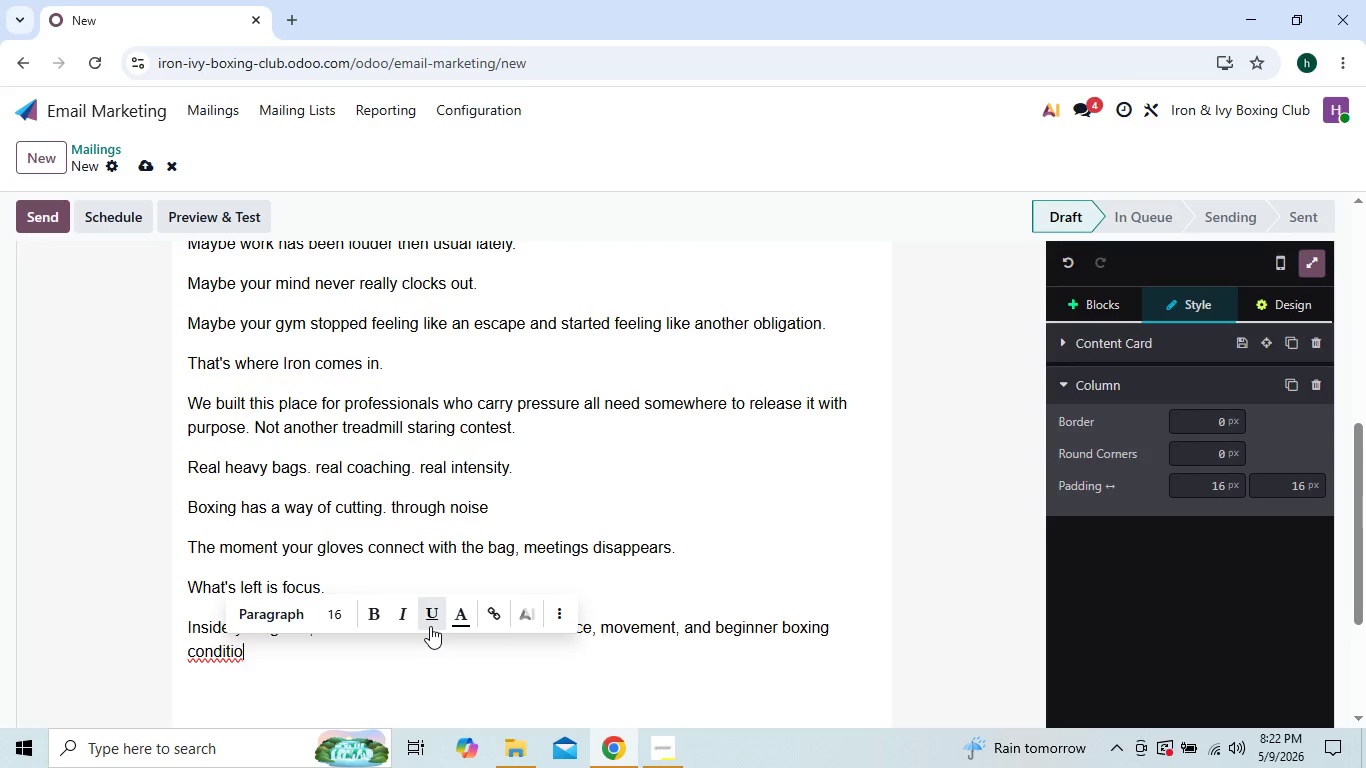 
type(ning. But)
 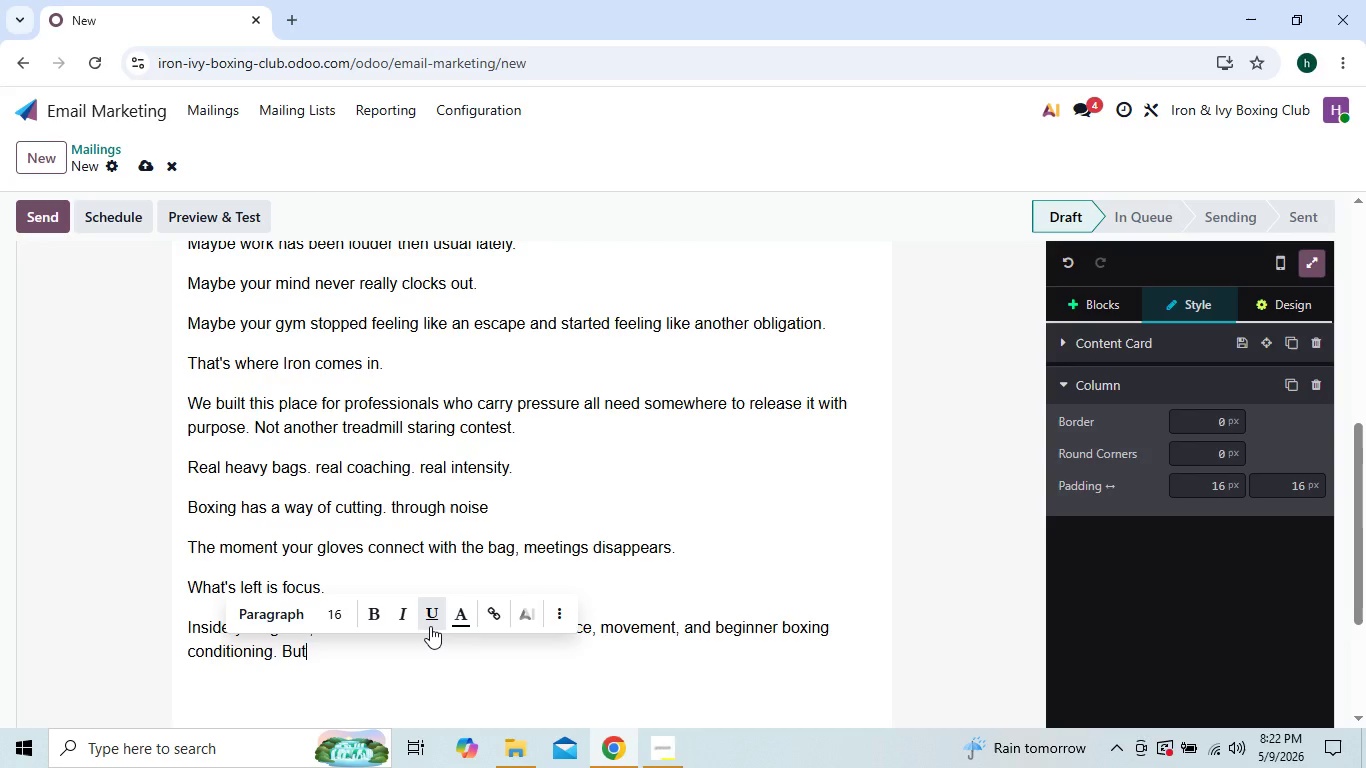 
type( reading about )
 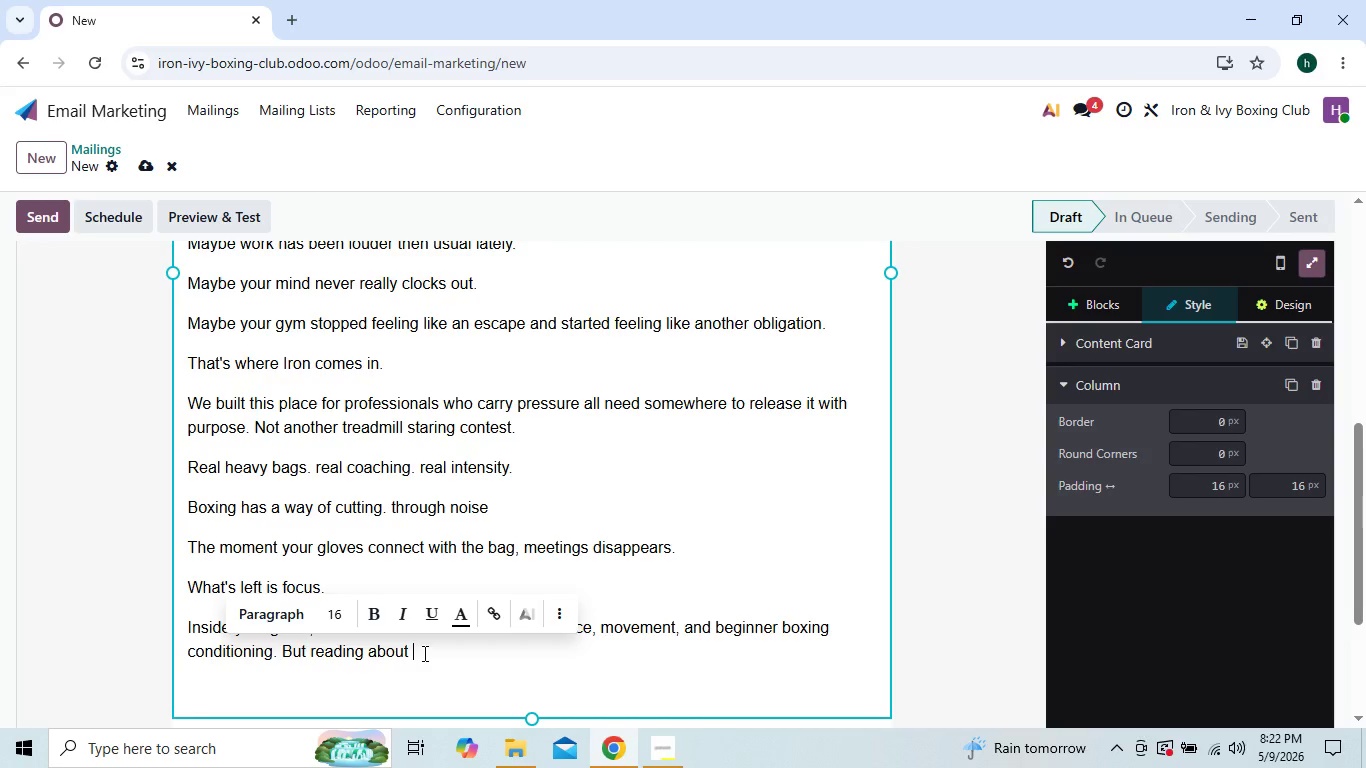 
wait(12.58)
 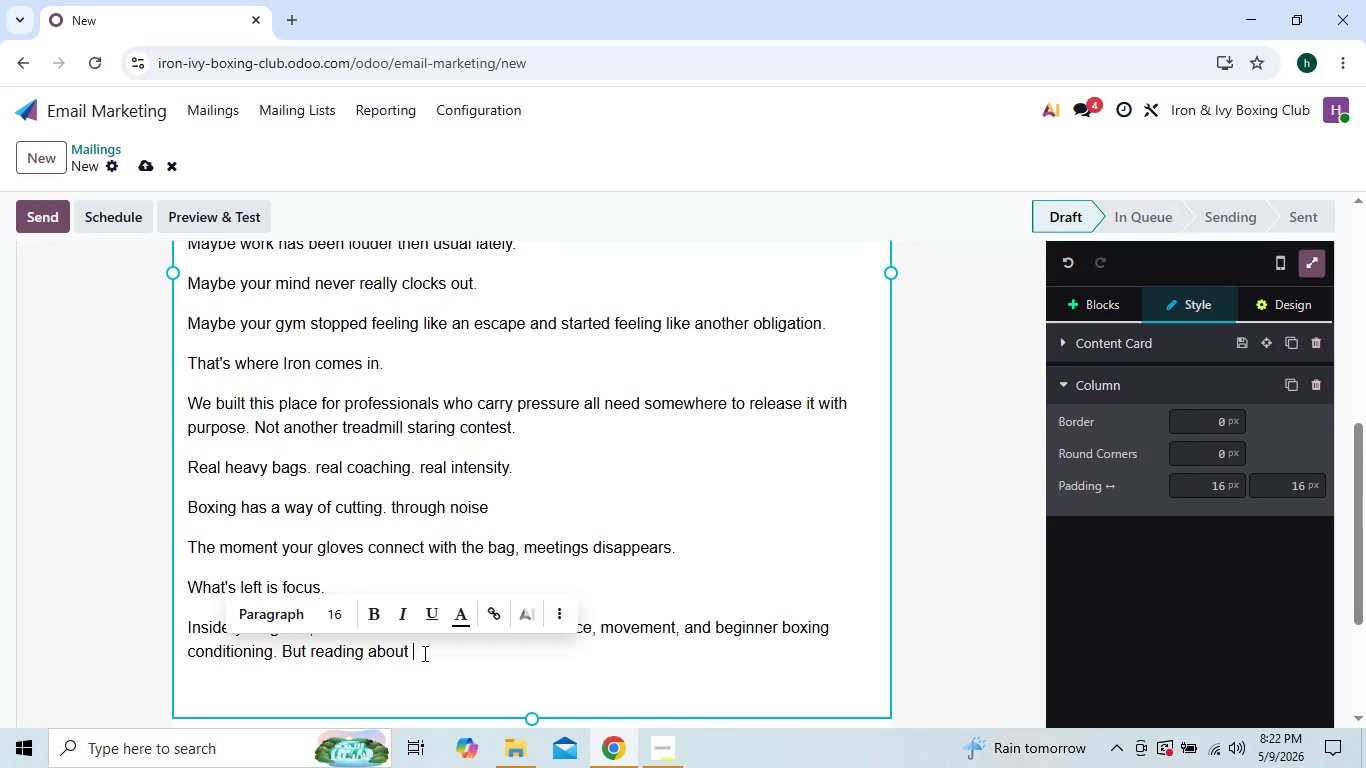 
type(it and feeling it are two different)
 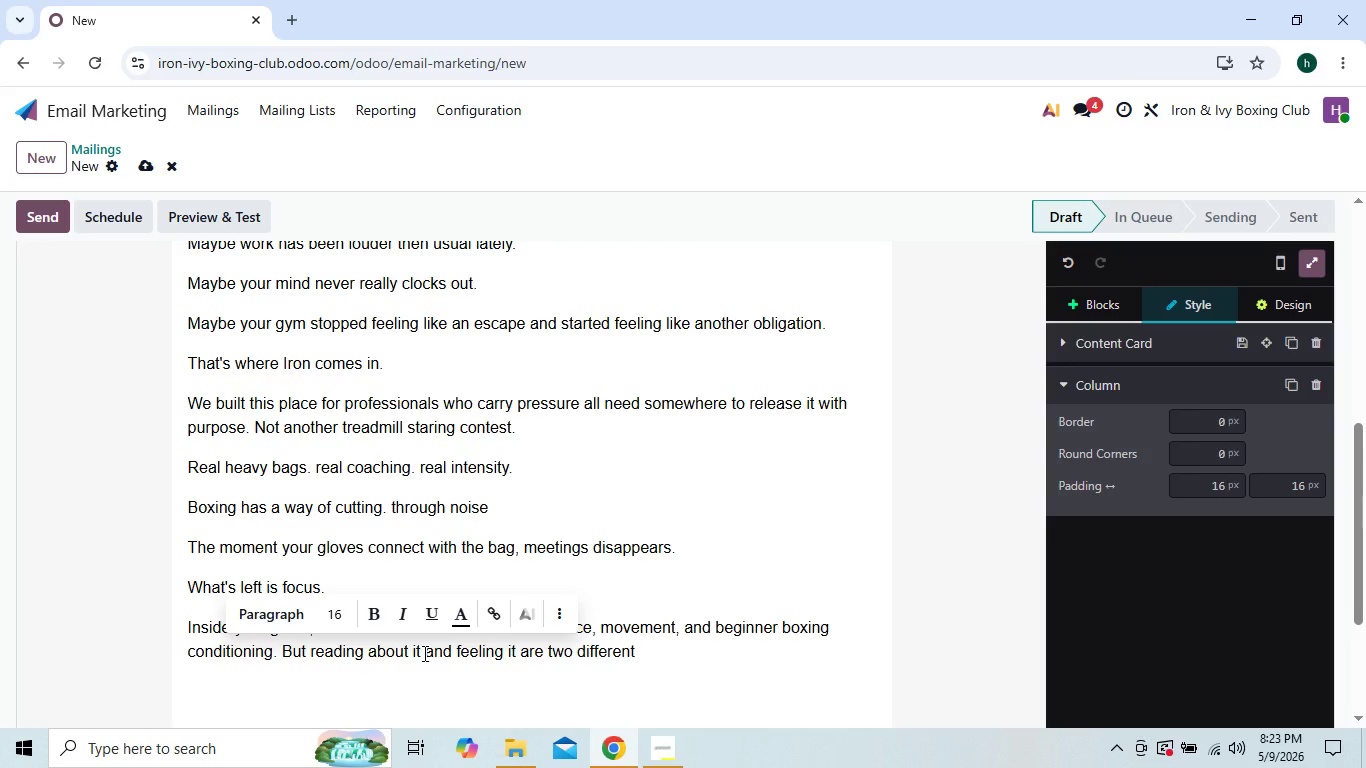 
wait(5.39)
 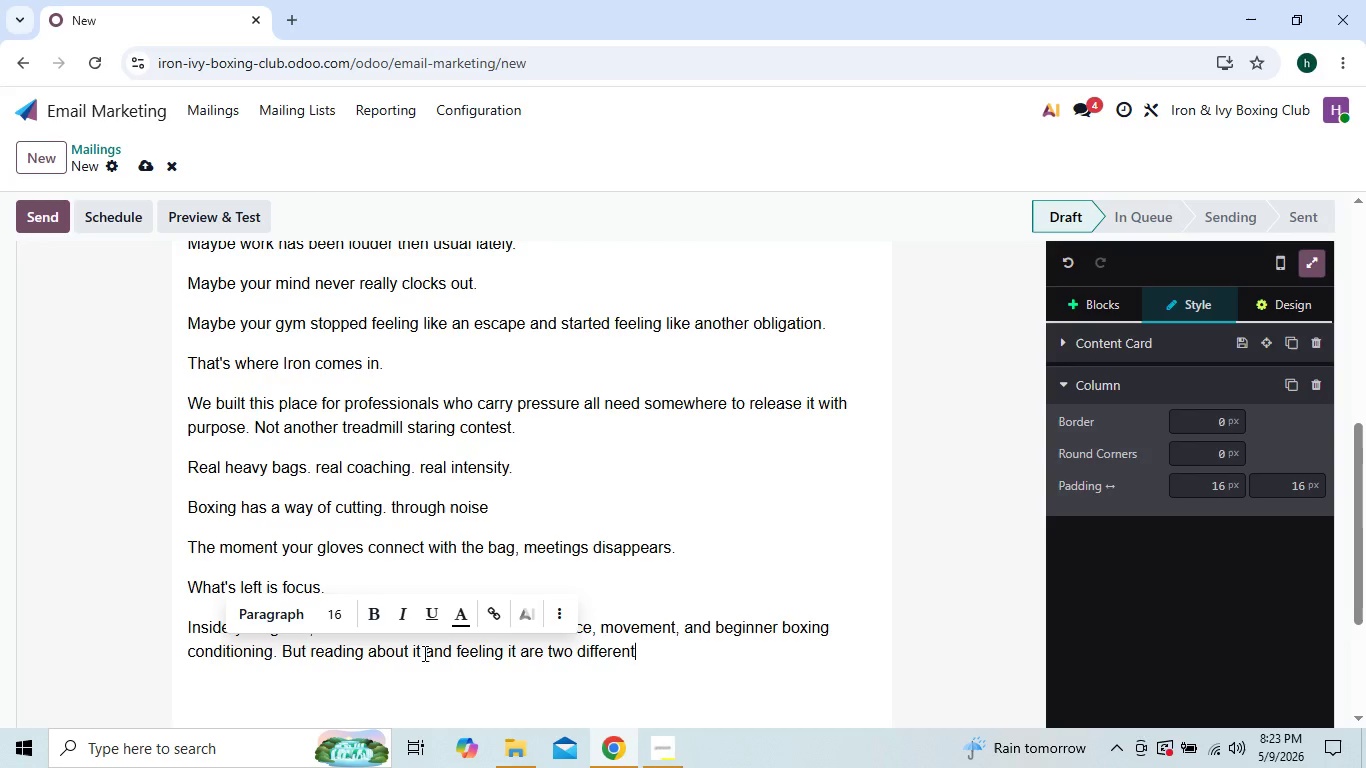 
type( things enti)
 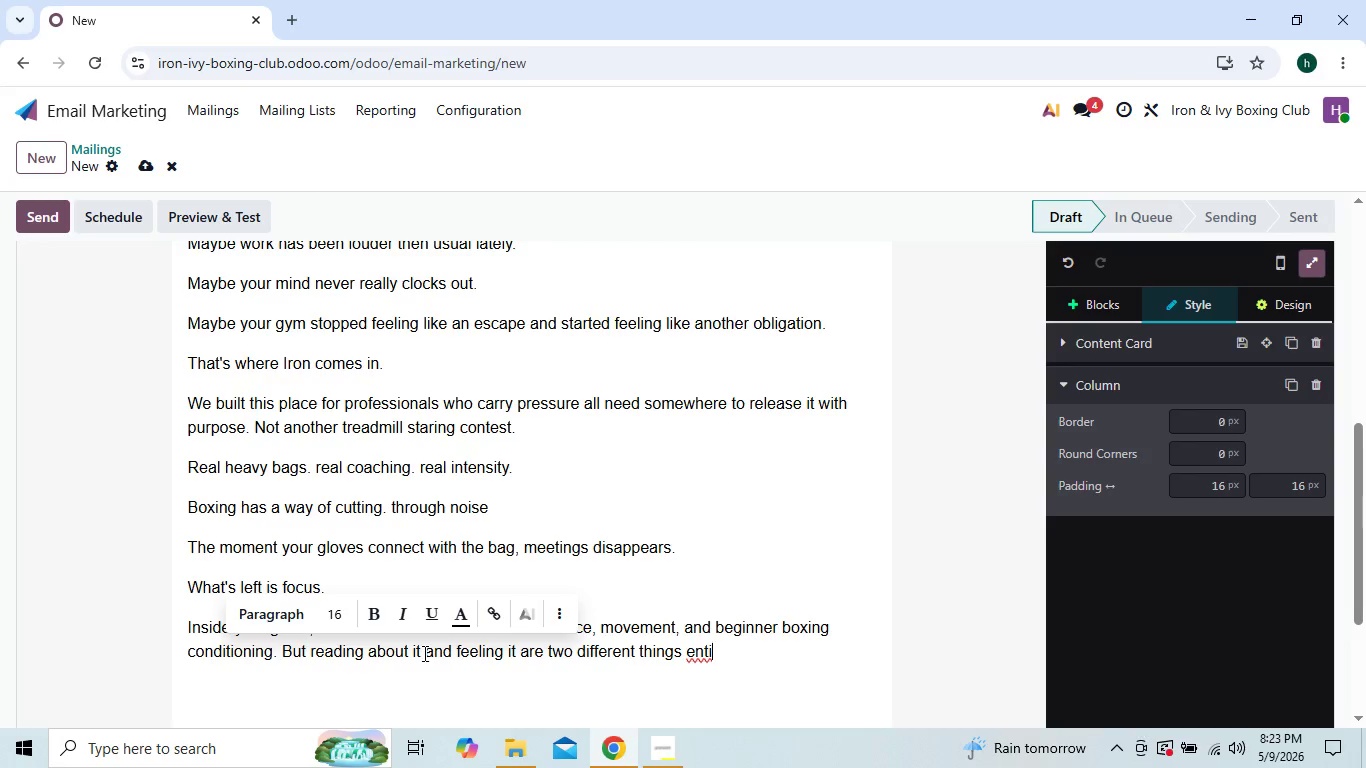 
type(rely.)
 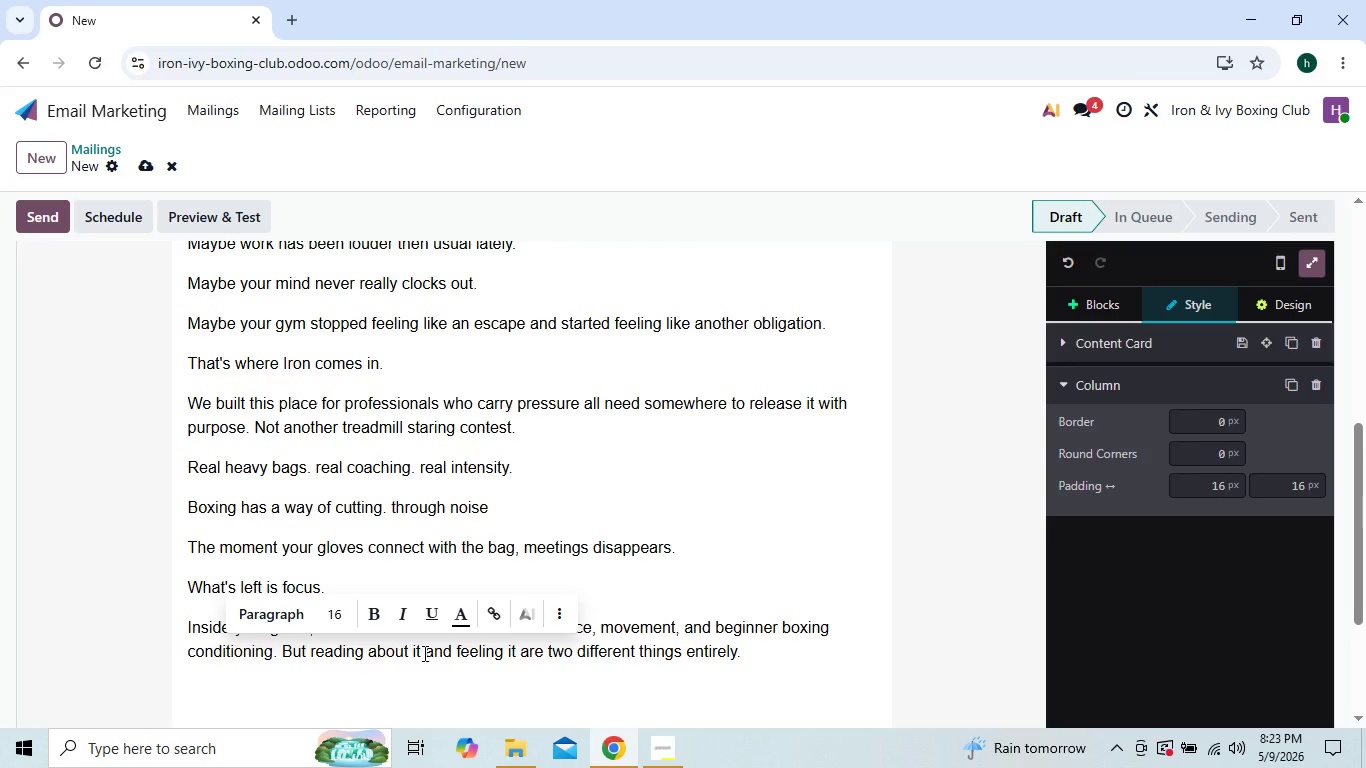 
key(Enter)
 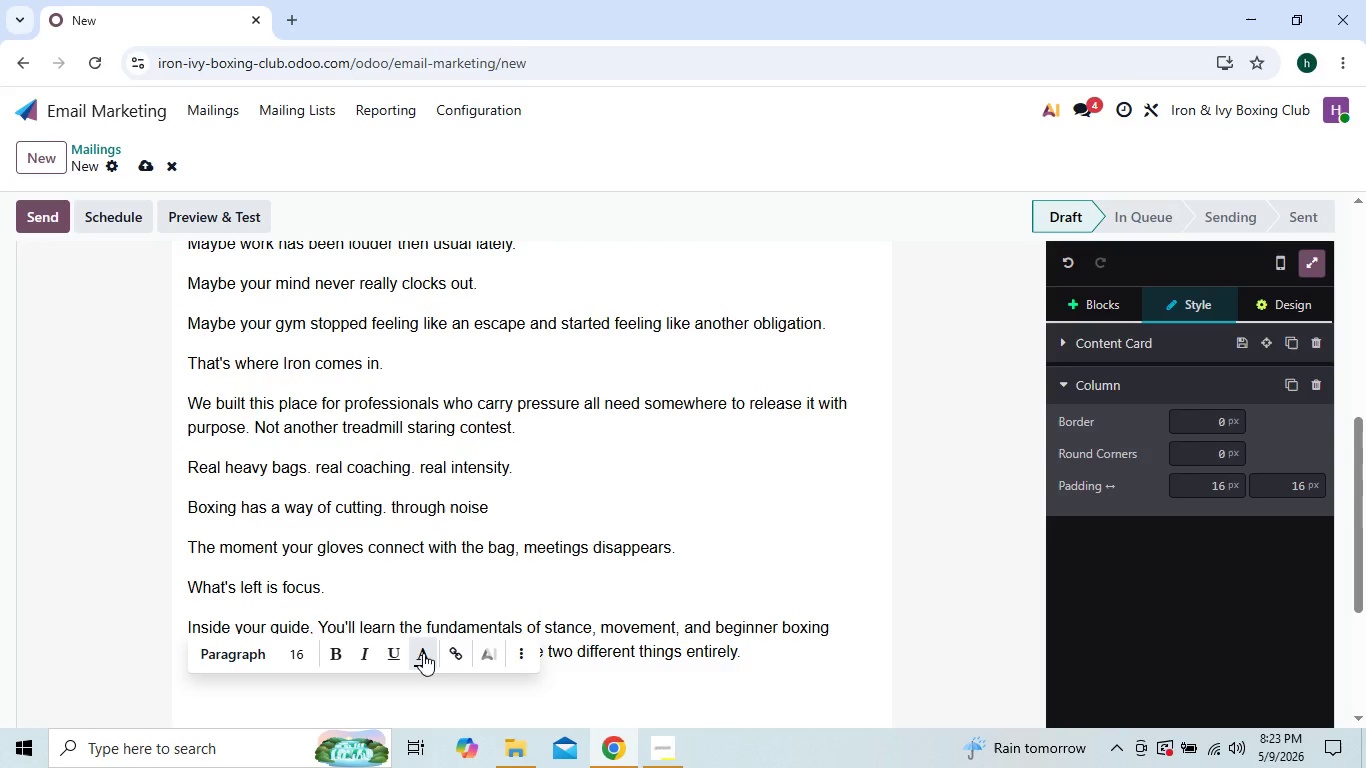 
type(That first round in thee)
key(Backspace)
type( bag change )
key(Backspace)
type(s people)
 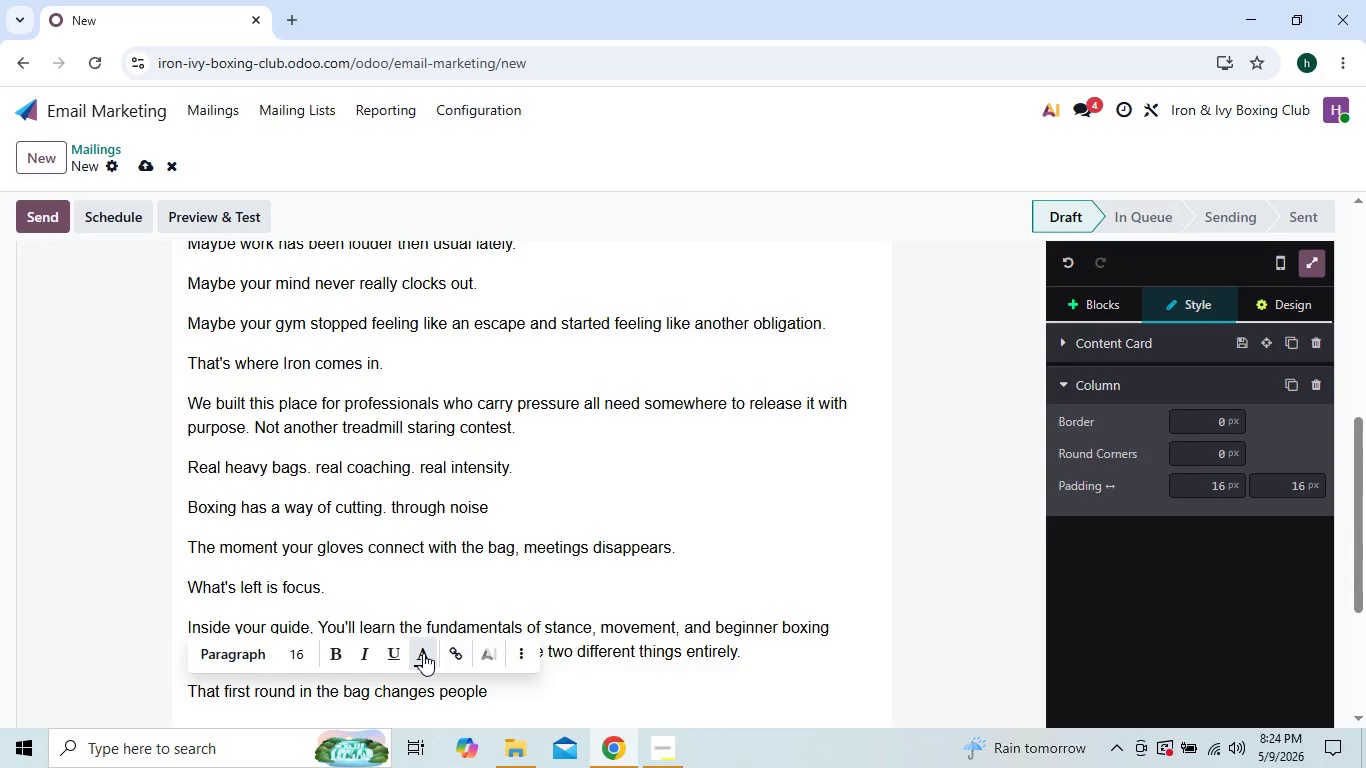 
key(Period)
 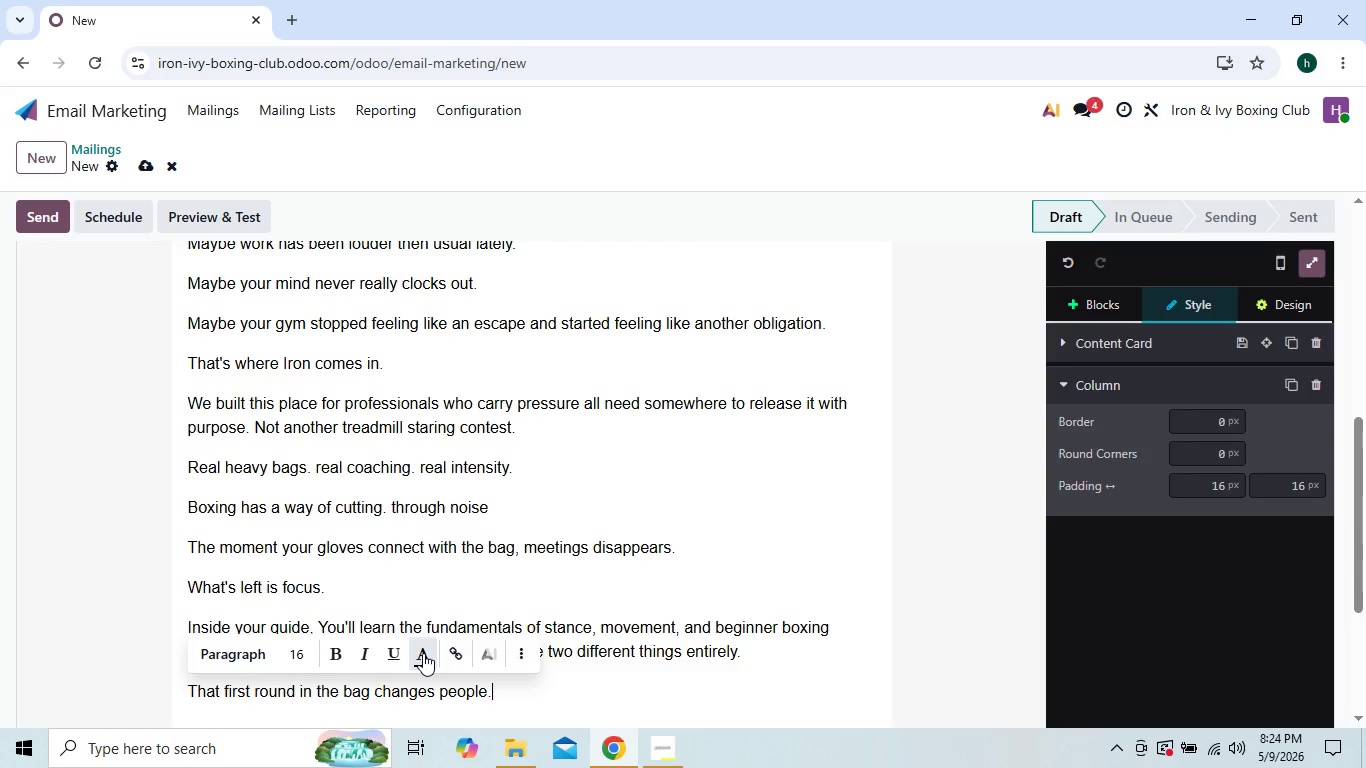 
key(Enter)
 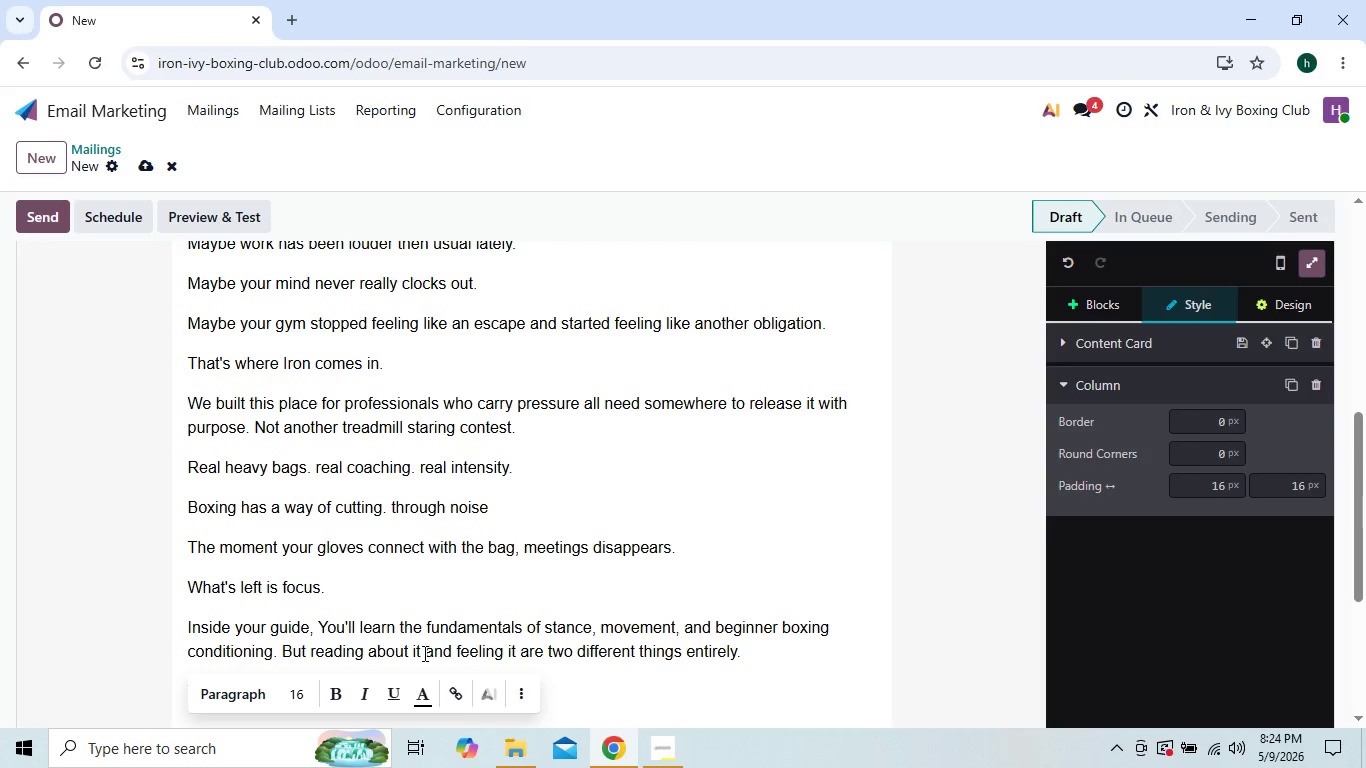 
type(You breathe)
 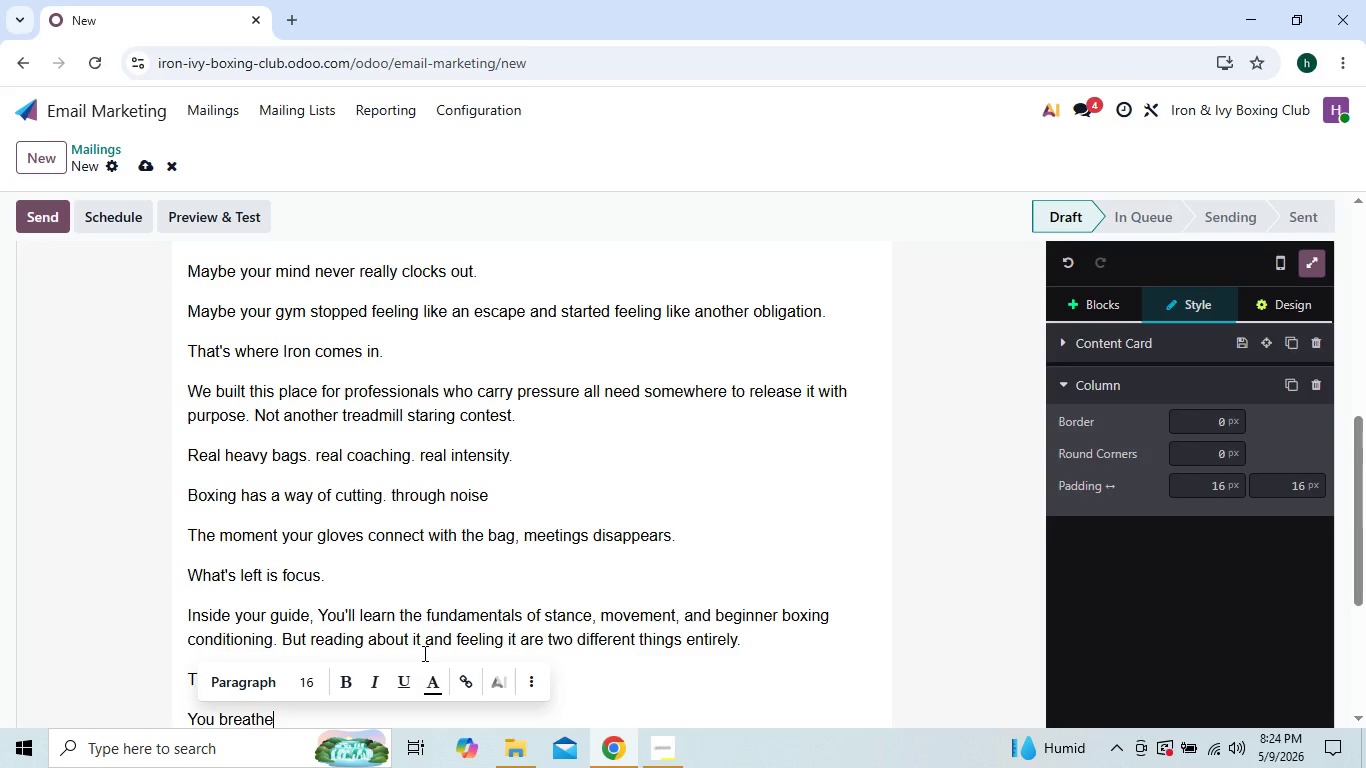 
type(r deeper)
 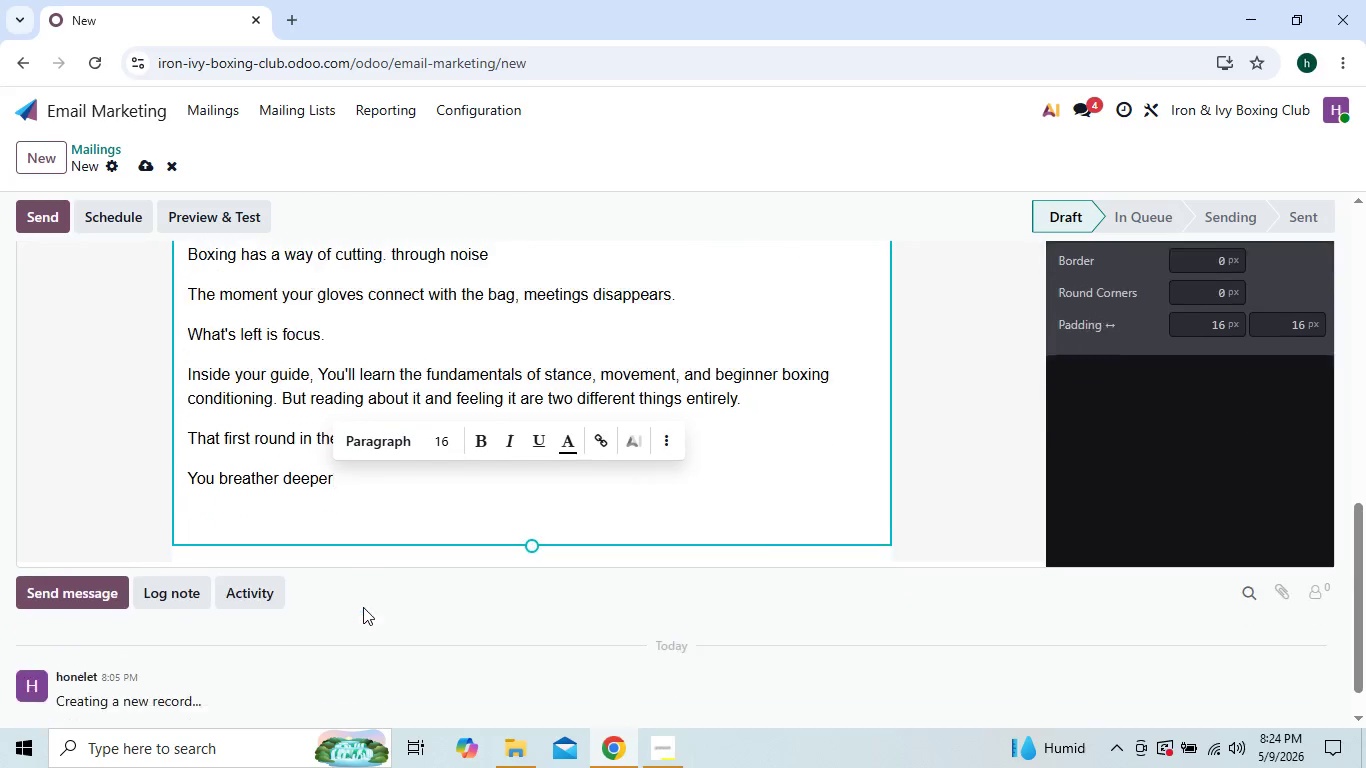 
wait(6.73)
 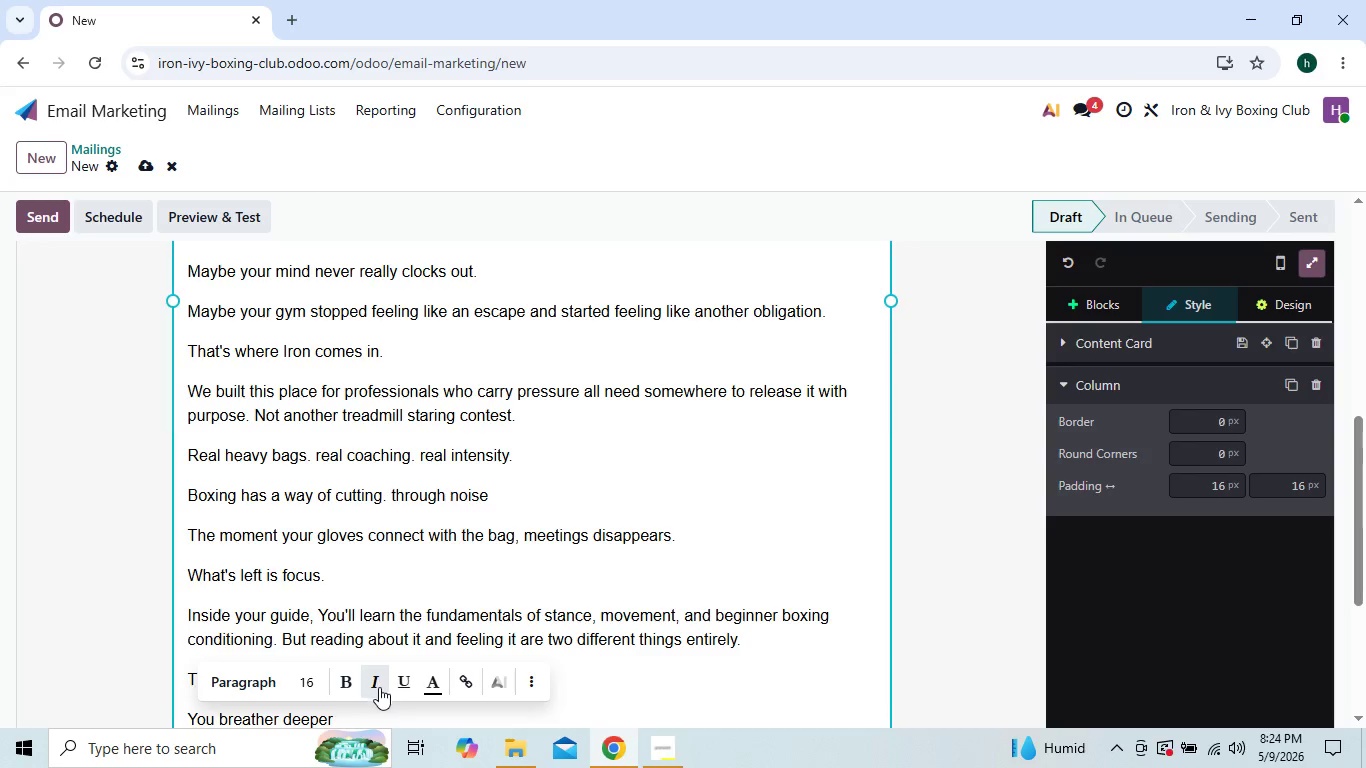 
left_click([359, 454])
 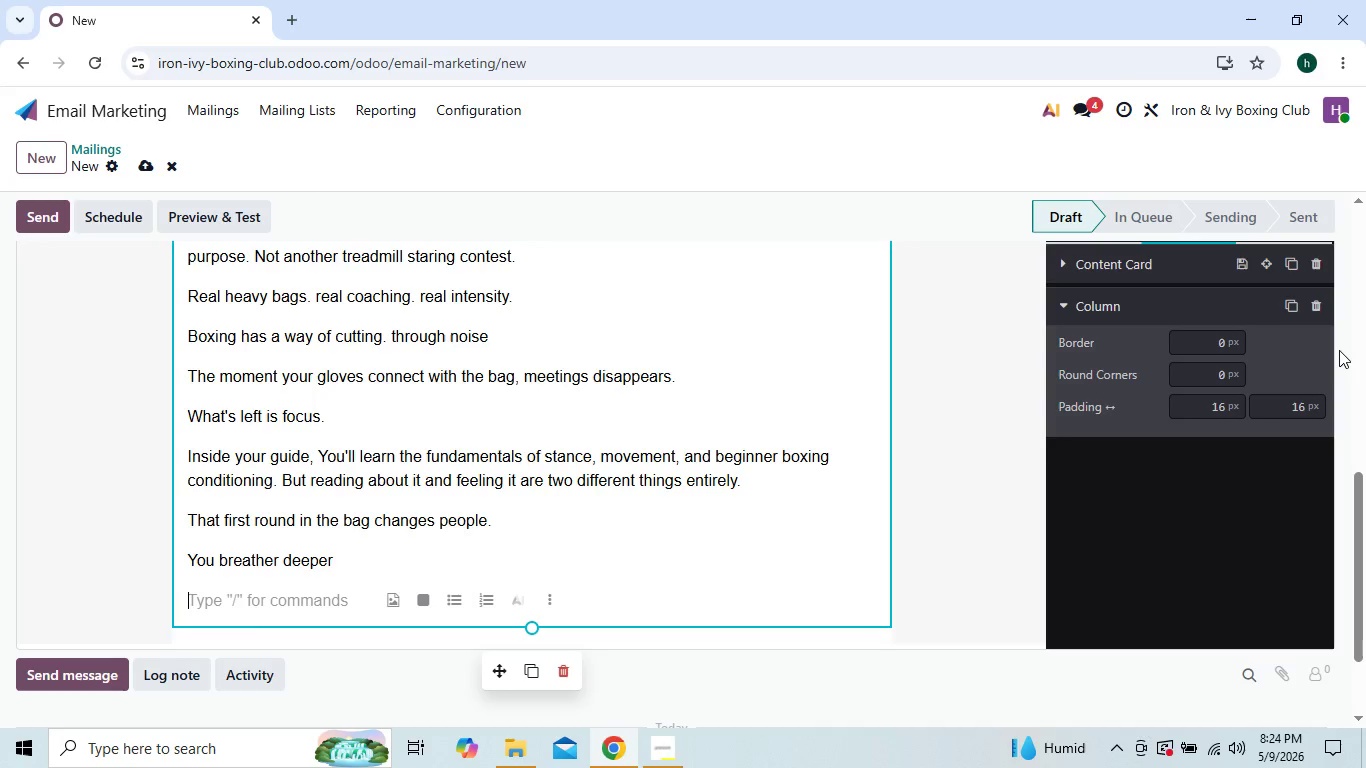 
wait(6.31)
 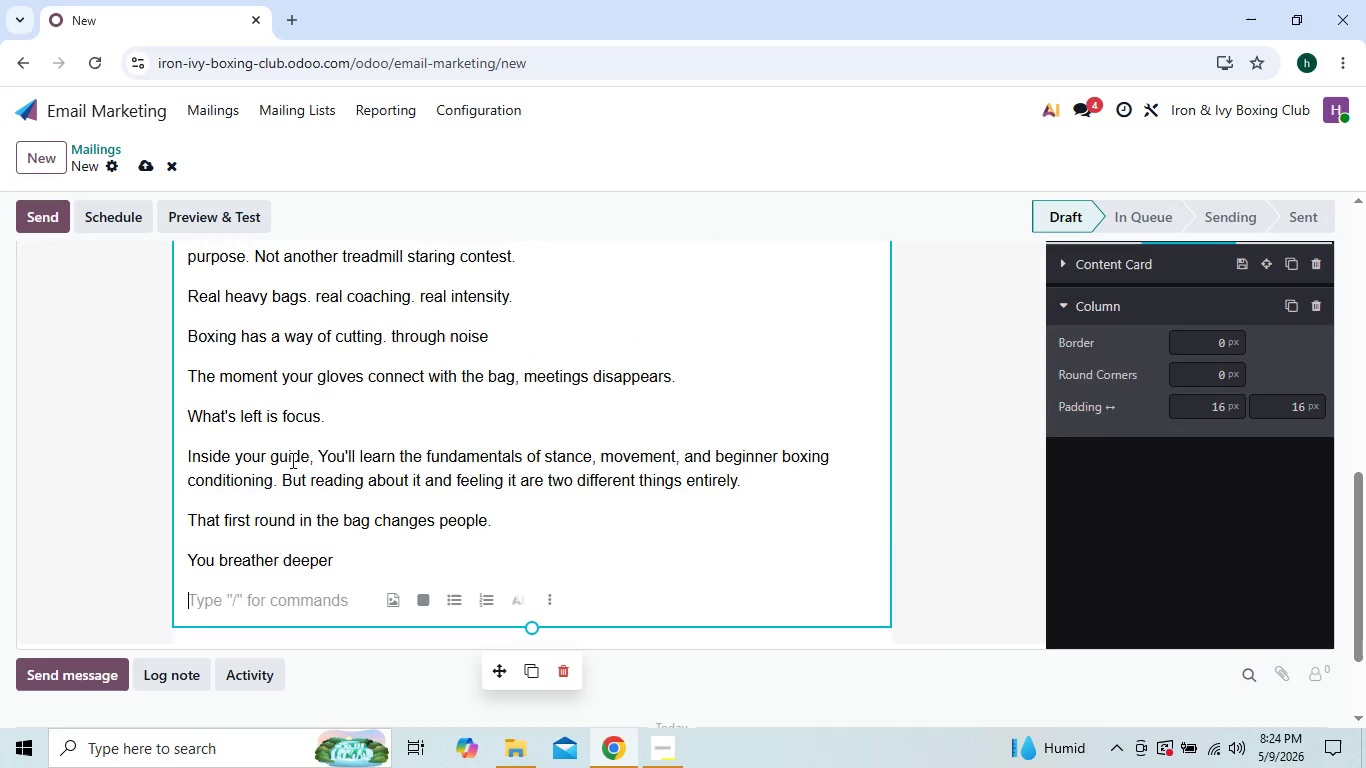 
left_click([1279, 303])
 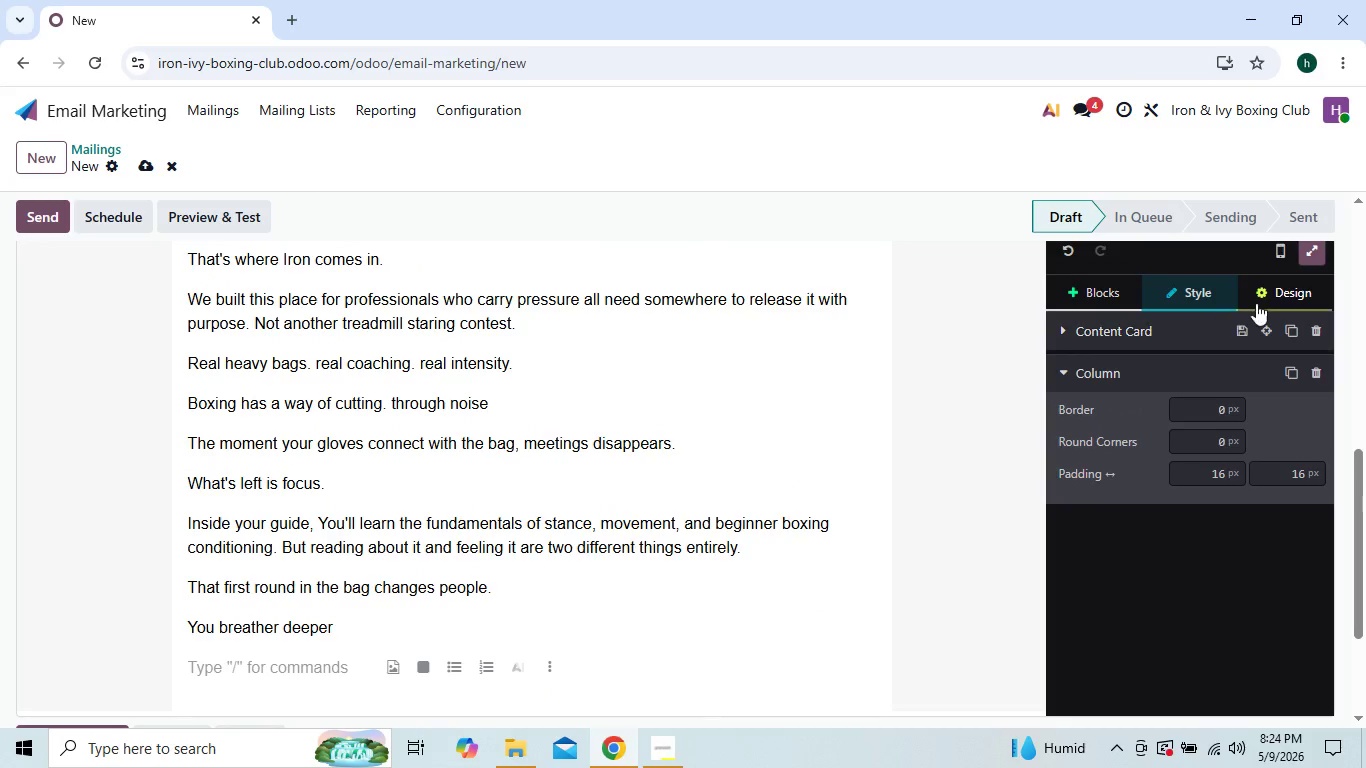 
left_click([1256, 303])
 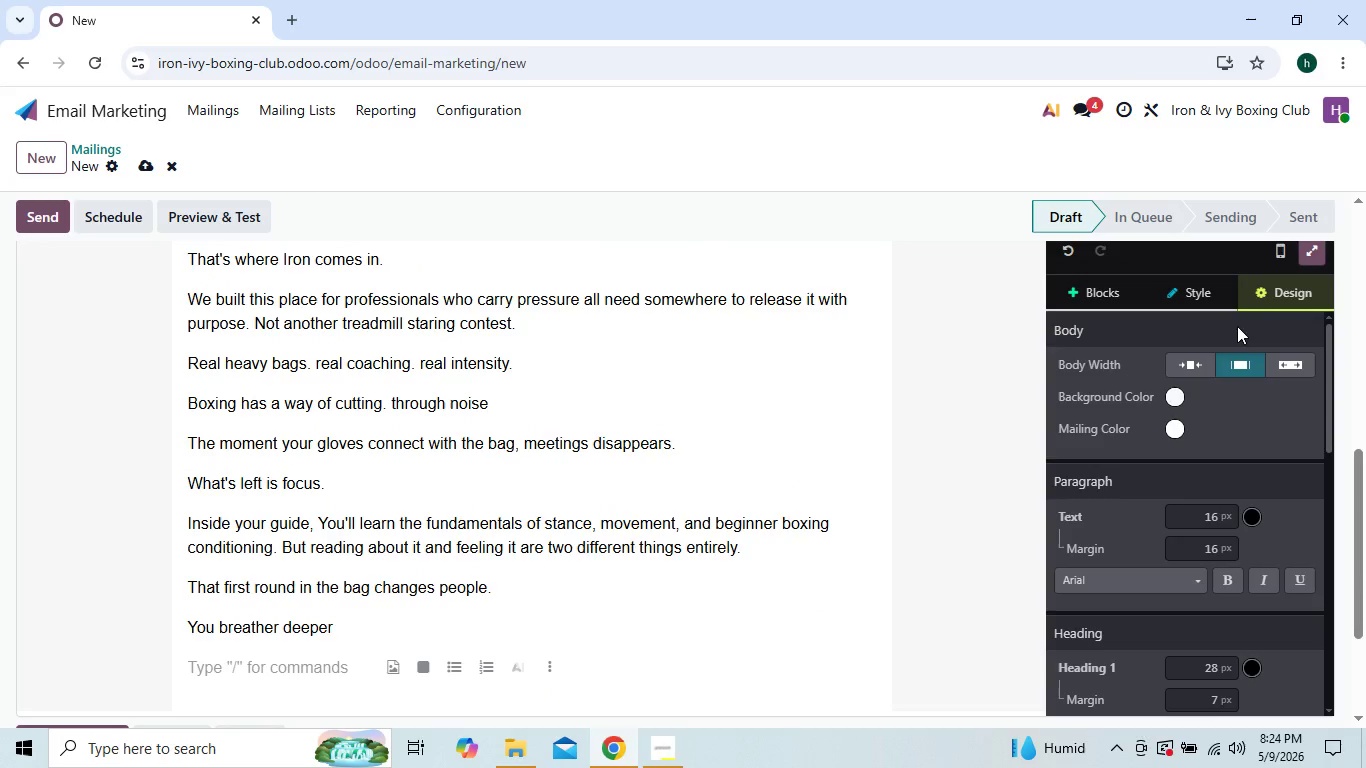 
mouse_move([1173, 404])
 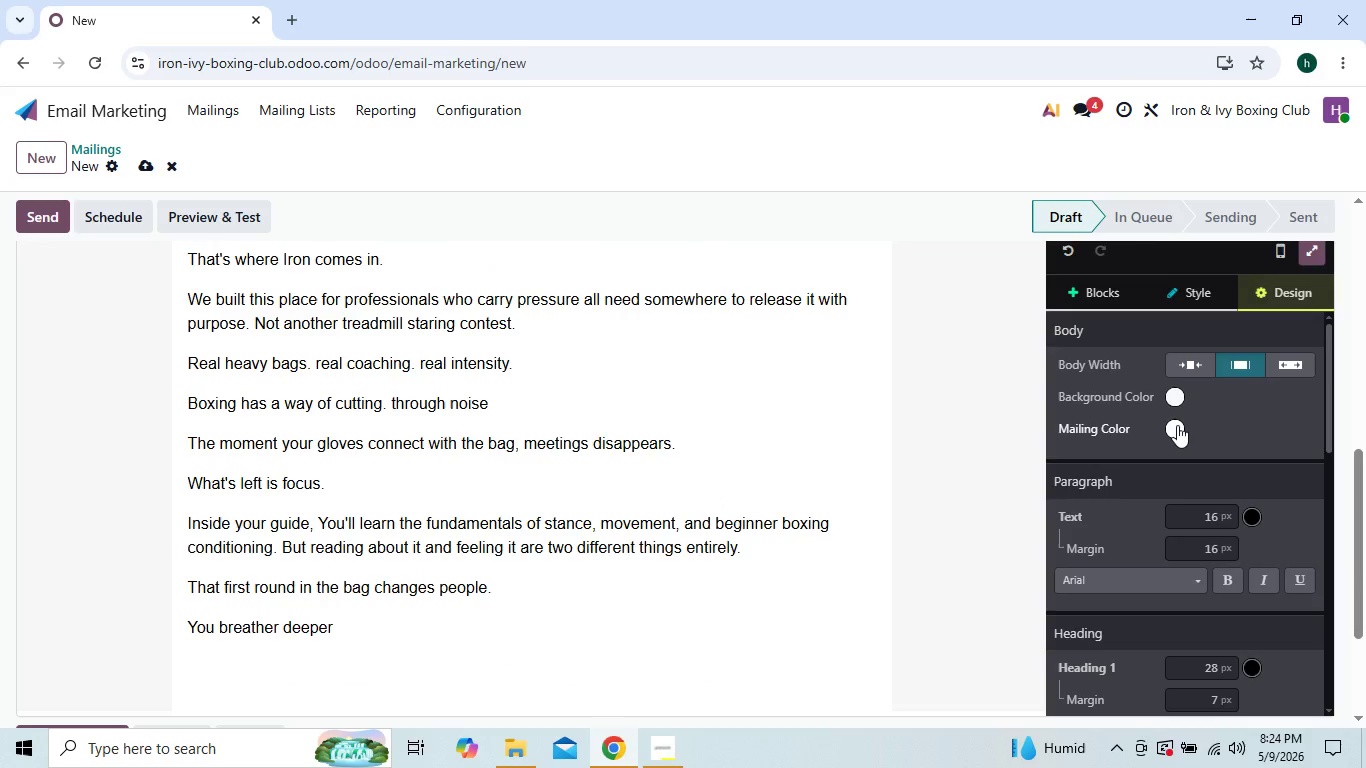 
left_click([1177, 425])
 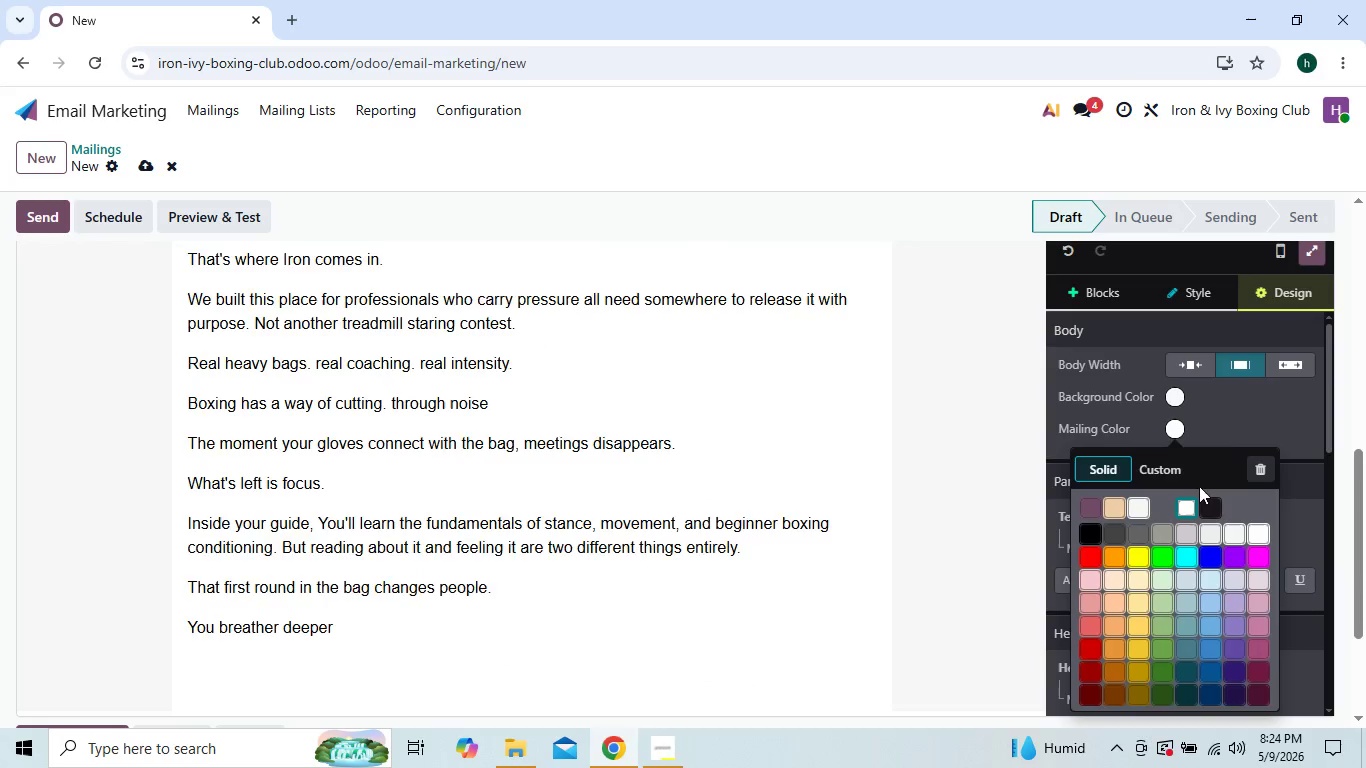 
left_click([1218, 514])
 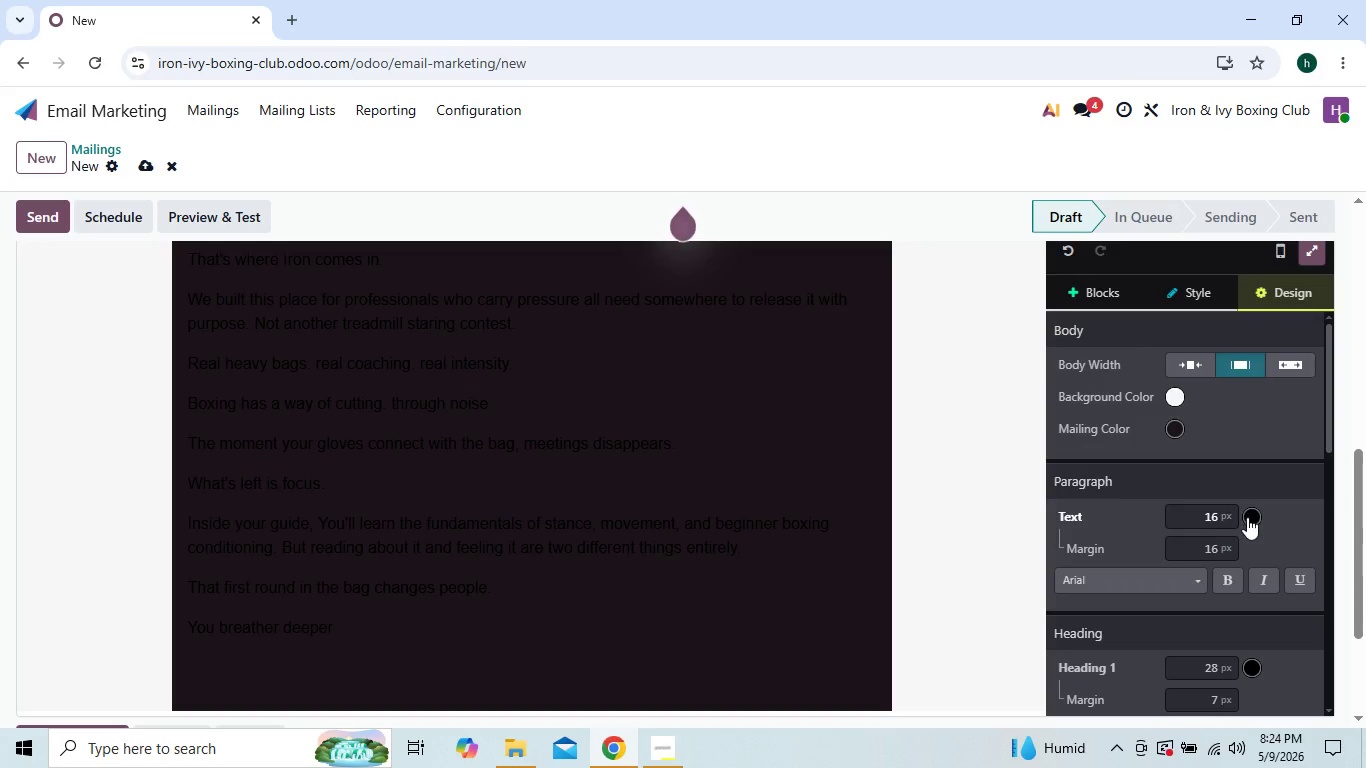 
left_click([1251, 517])
 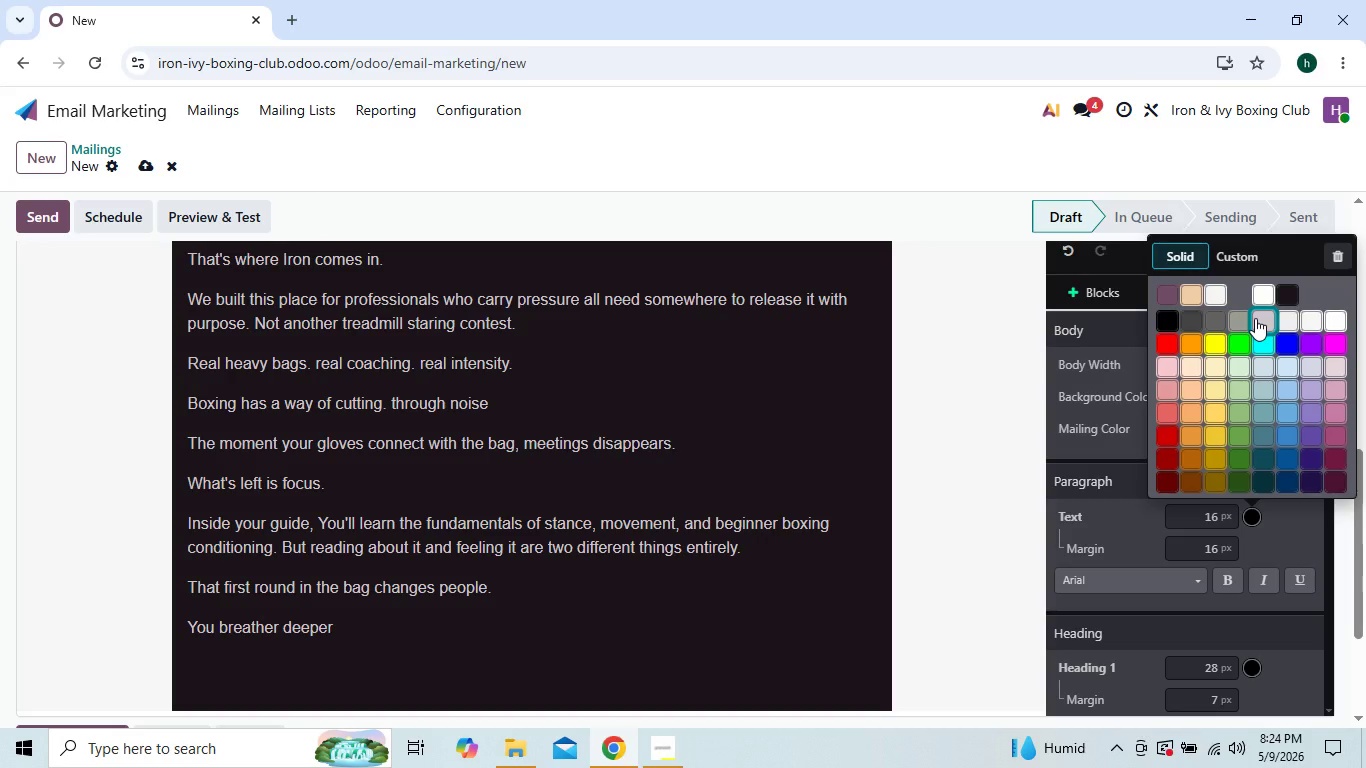 
left_click([1255, 318])
 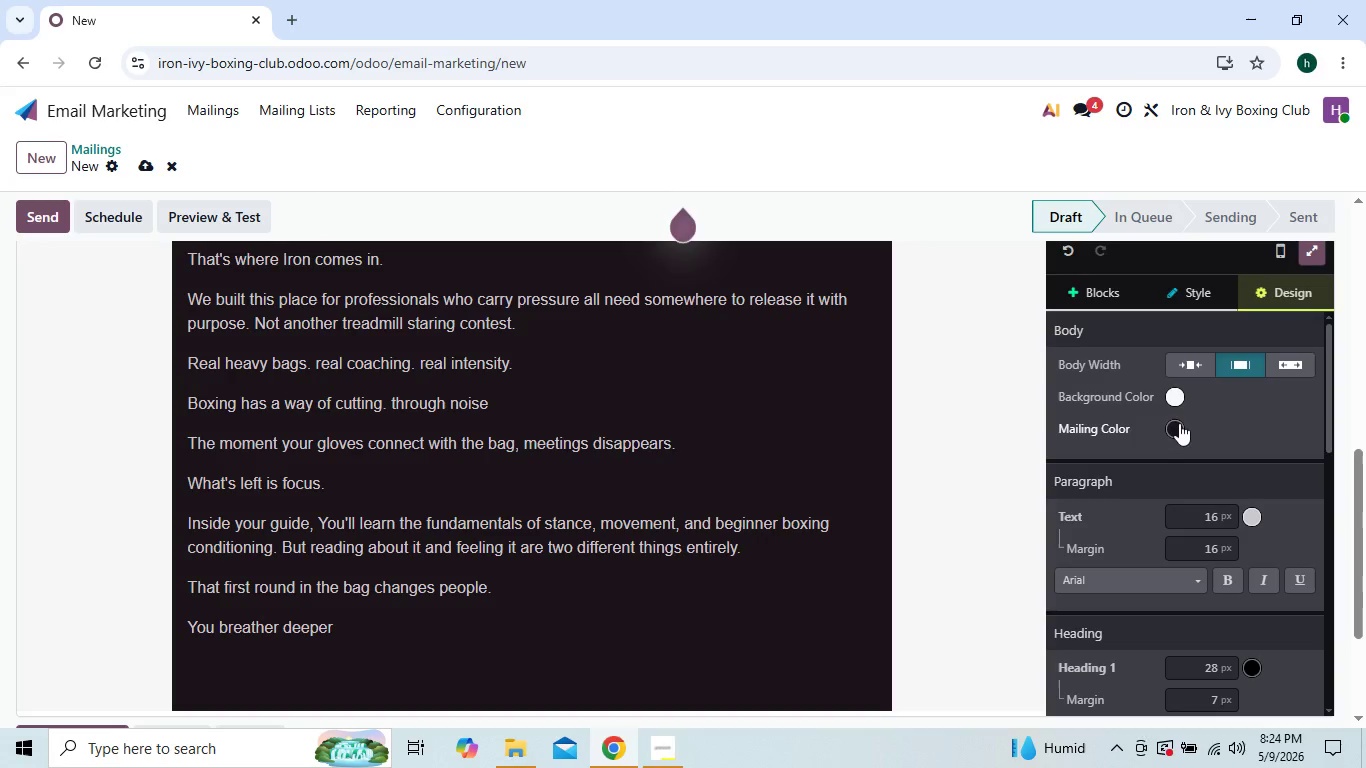 
left_click([1173, 391])
 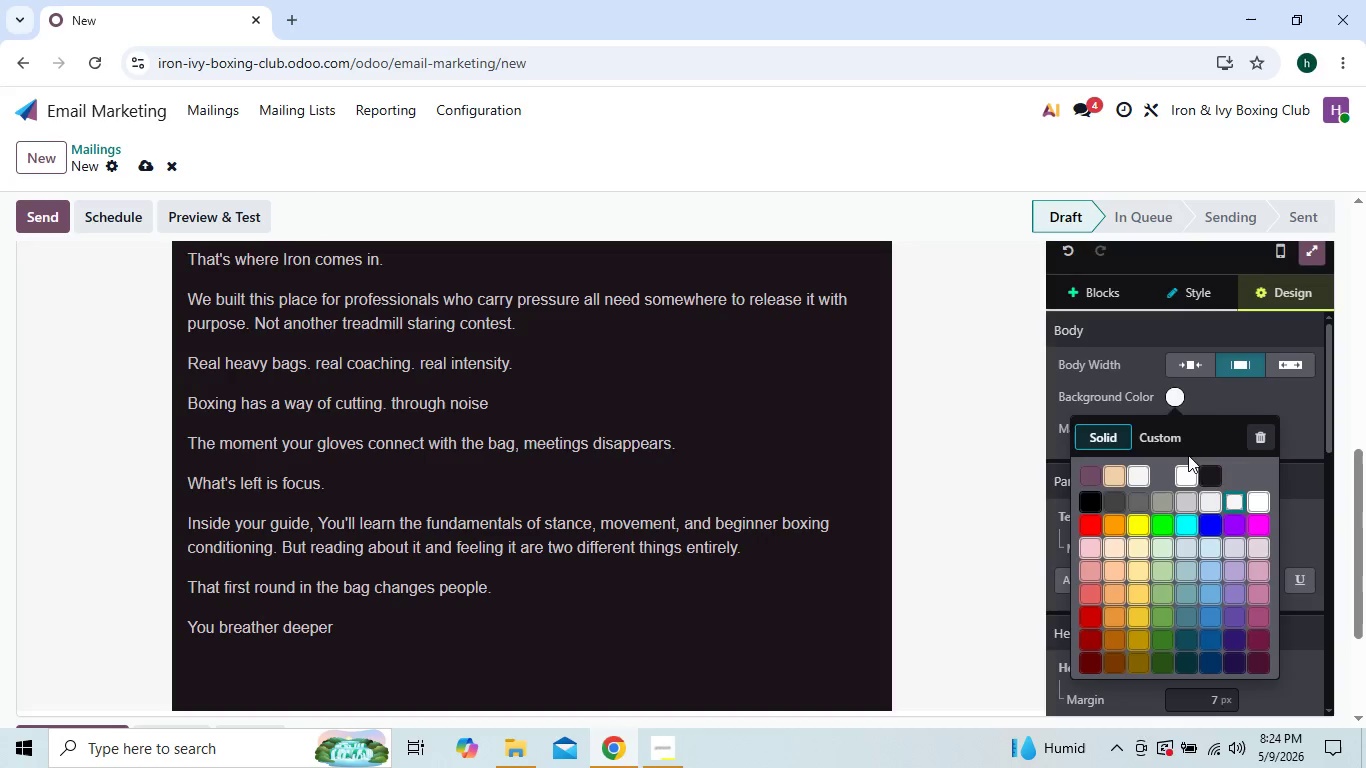 
left_click([1215, 480])
 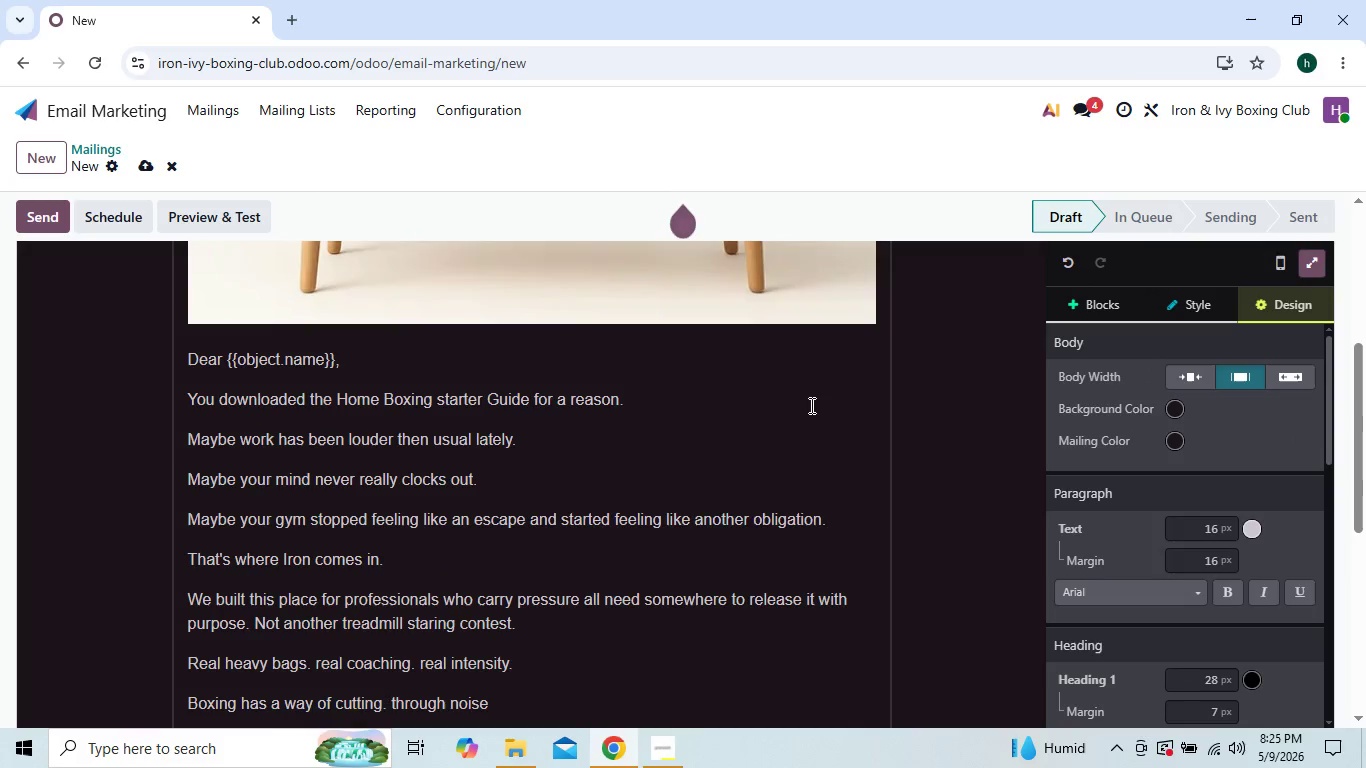 
left_click_drag(start_coordinate=[810, 405], to_coordinate=[815, 364])
 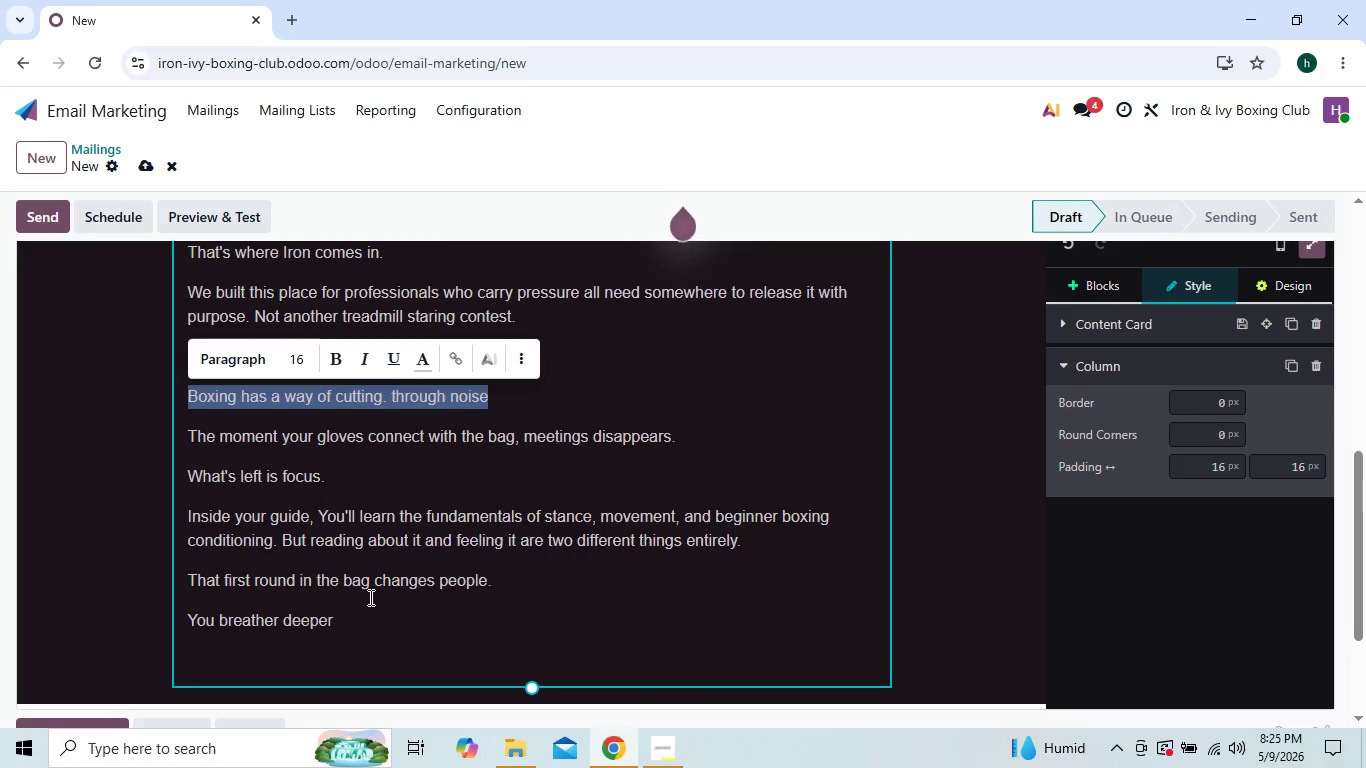 
left_click([366, 617])
 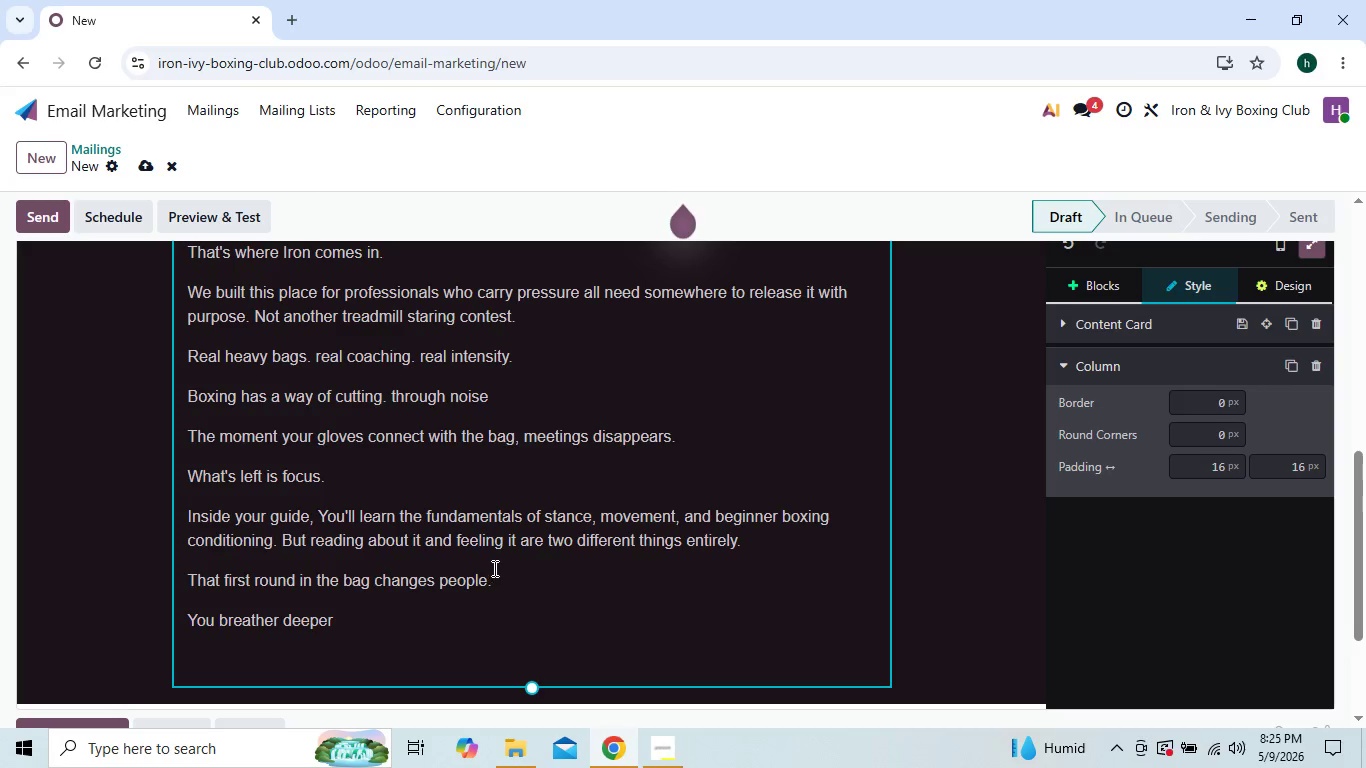 
wait(13.62)
 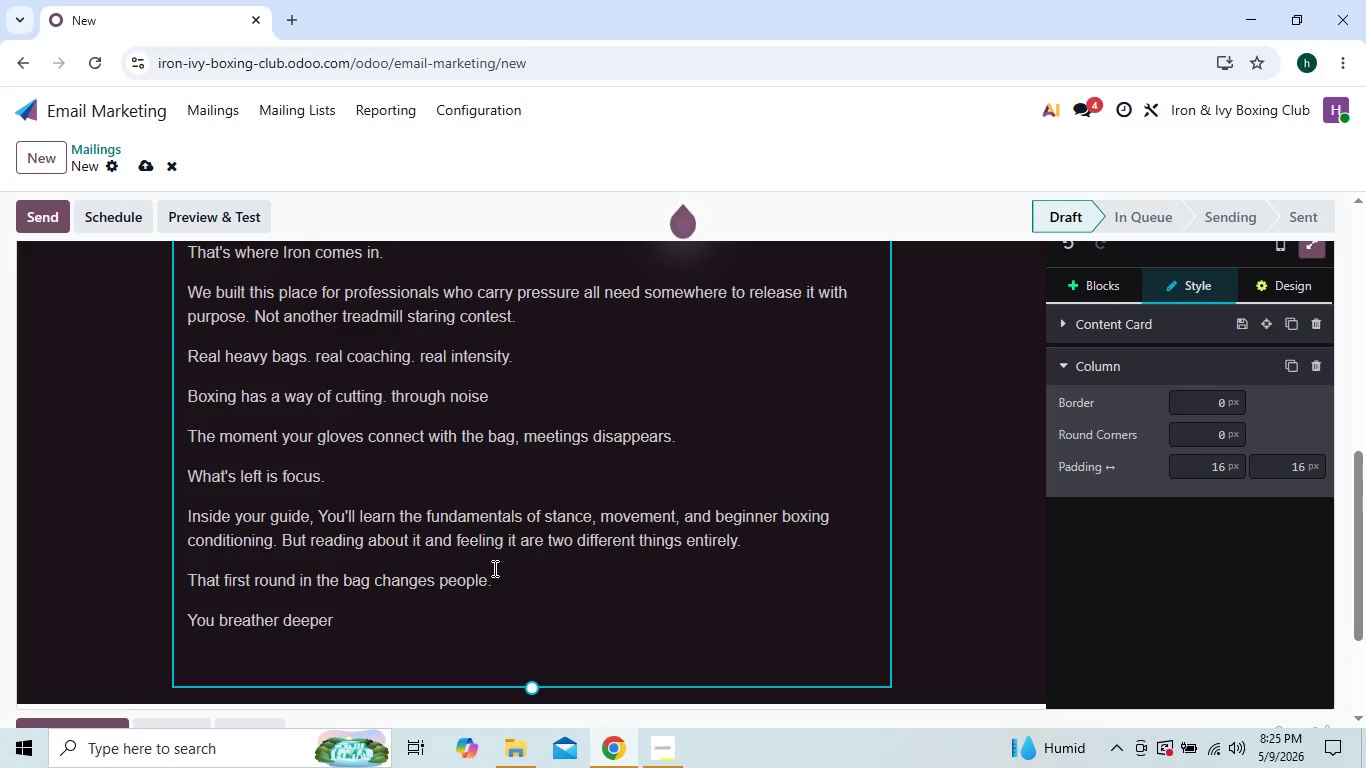 
key(Backspace)
 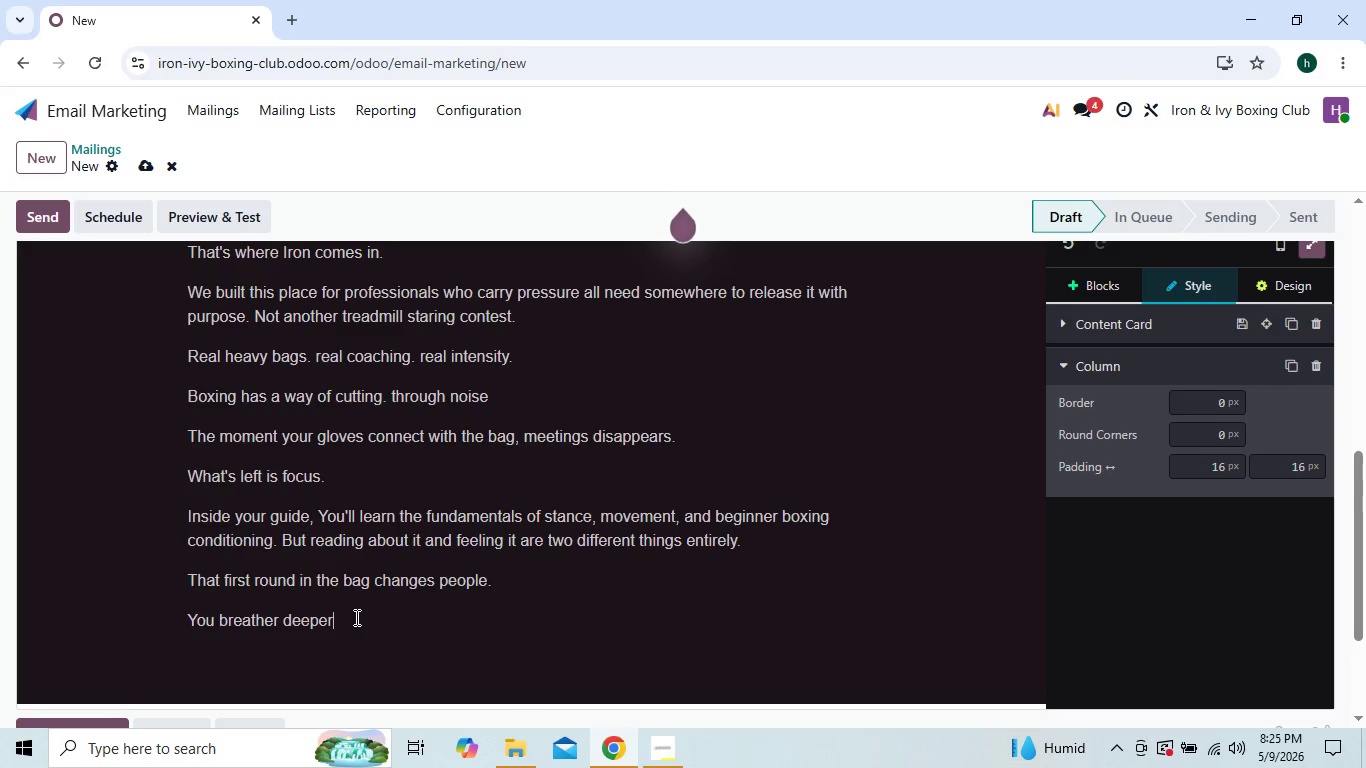 
key(Period)
 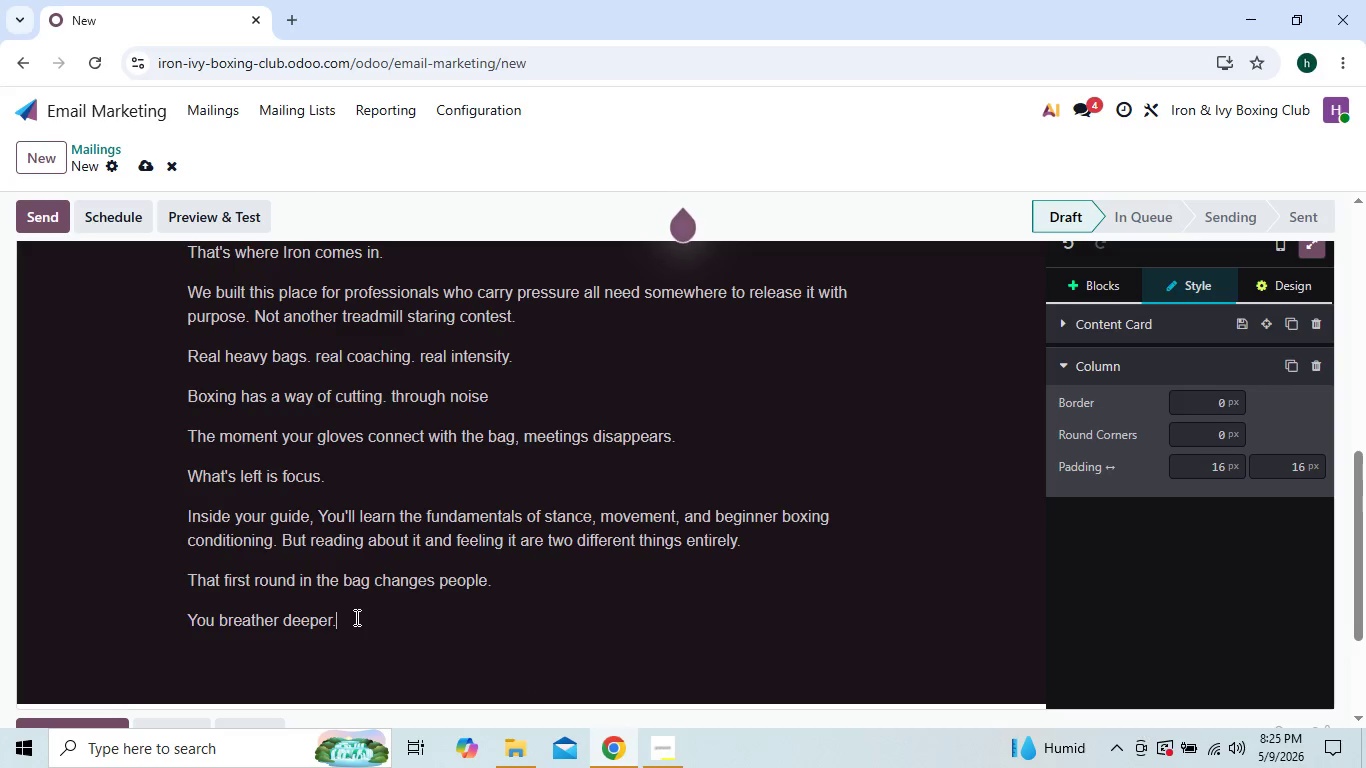 
key(Shift+ShiftRight)
 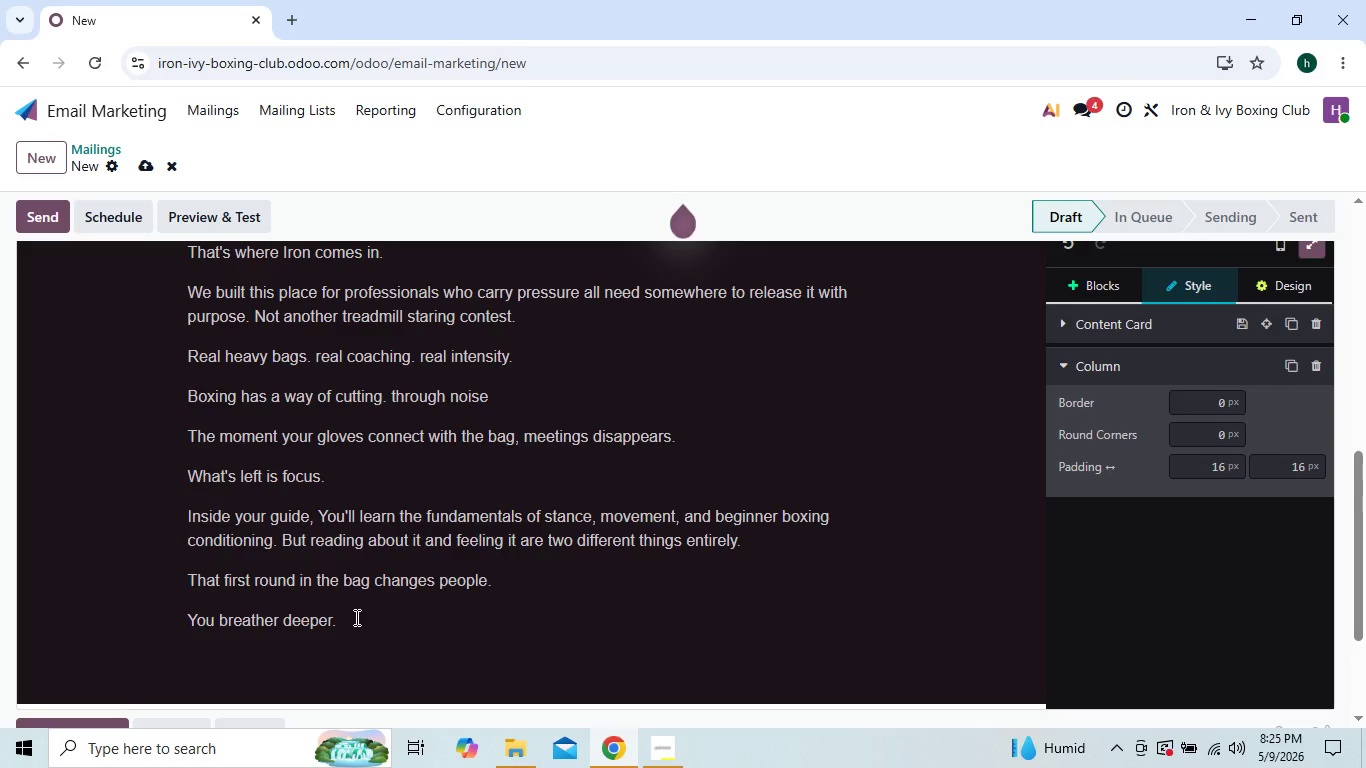 
key(Shift+Enter)
 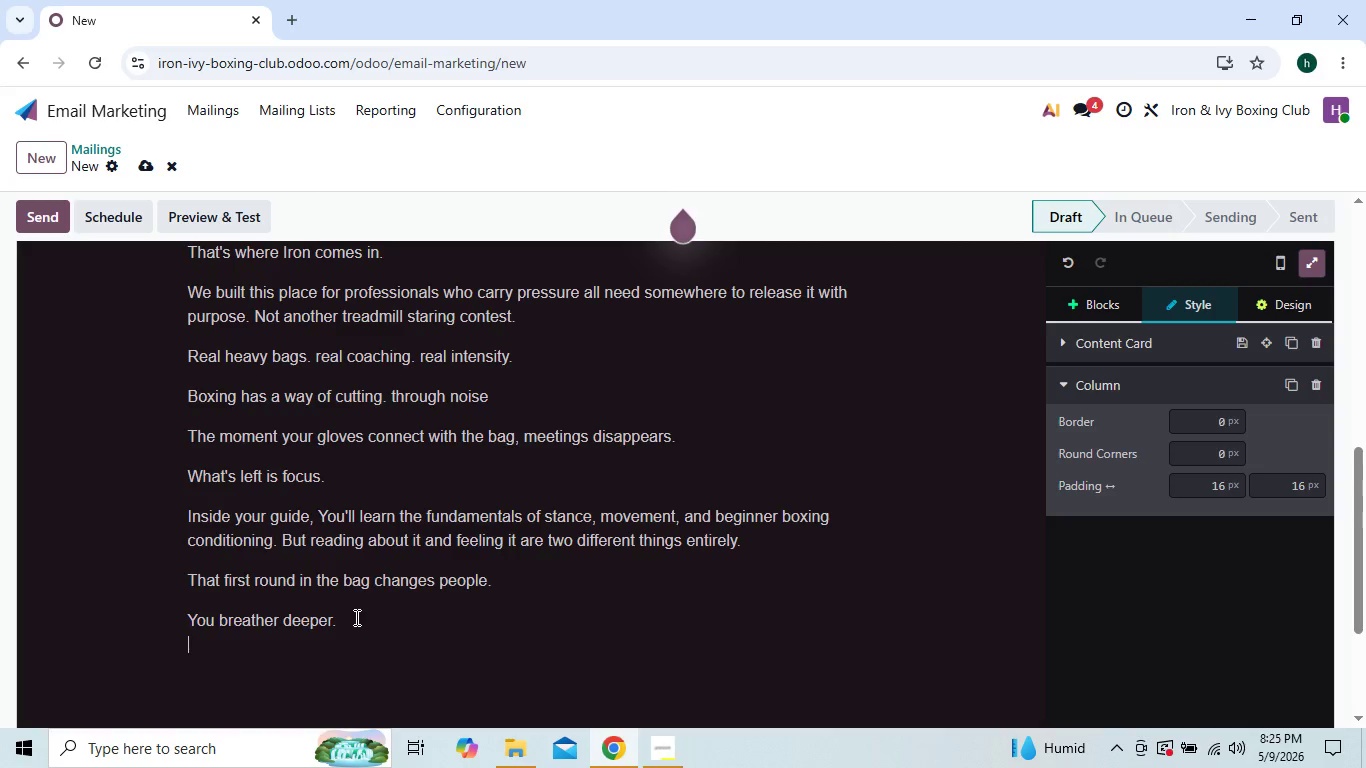 
type(You)
 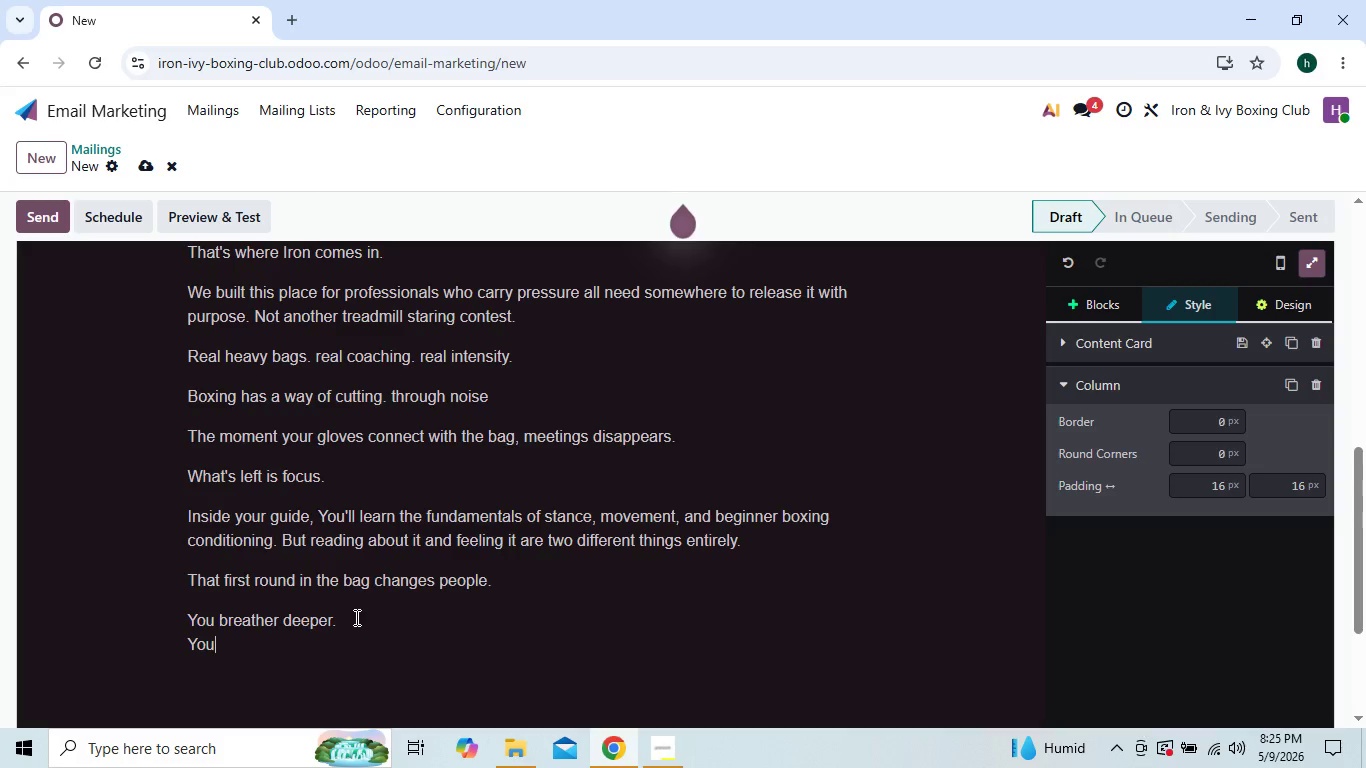 
type( movw)
key(Backspace)
type(e sharper.)
 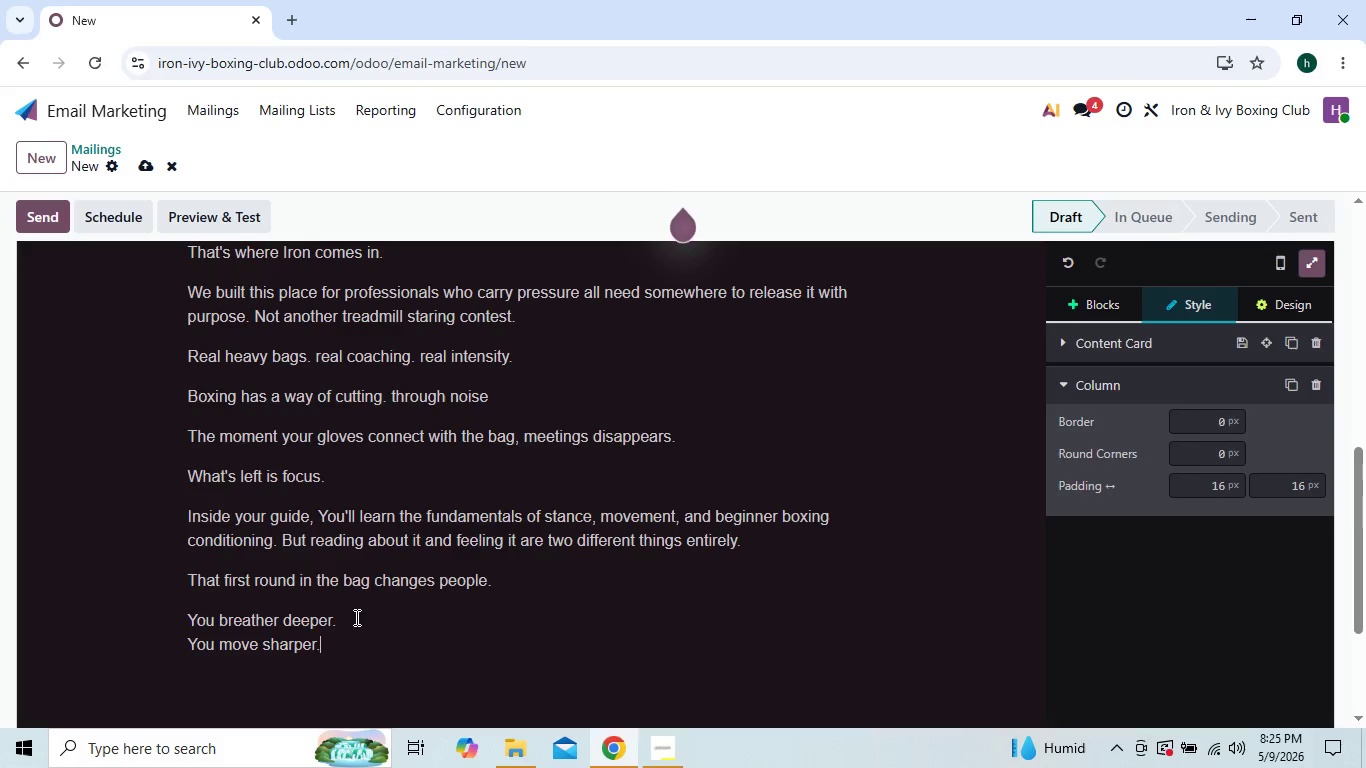 
key(Enter)
 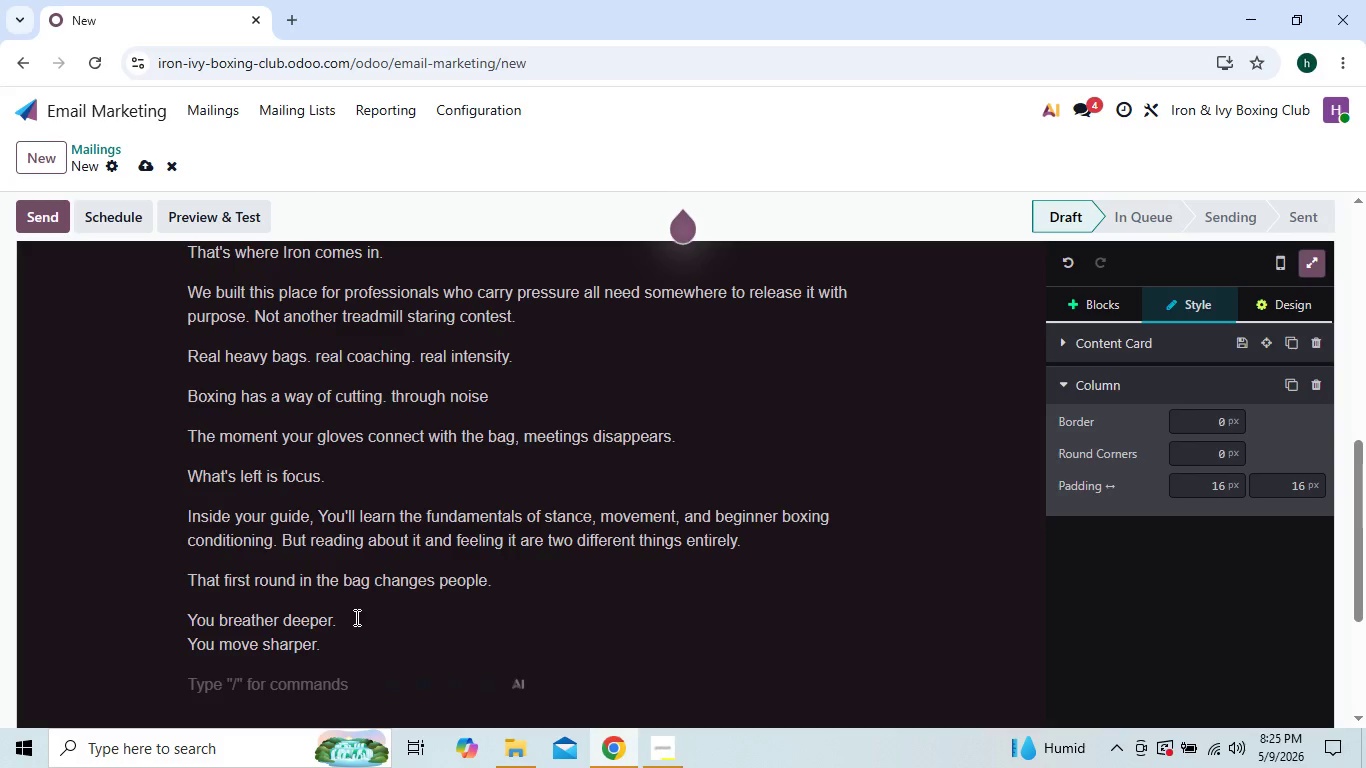 
key(Backspace)
 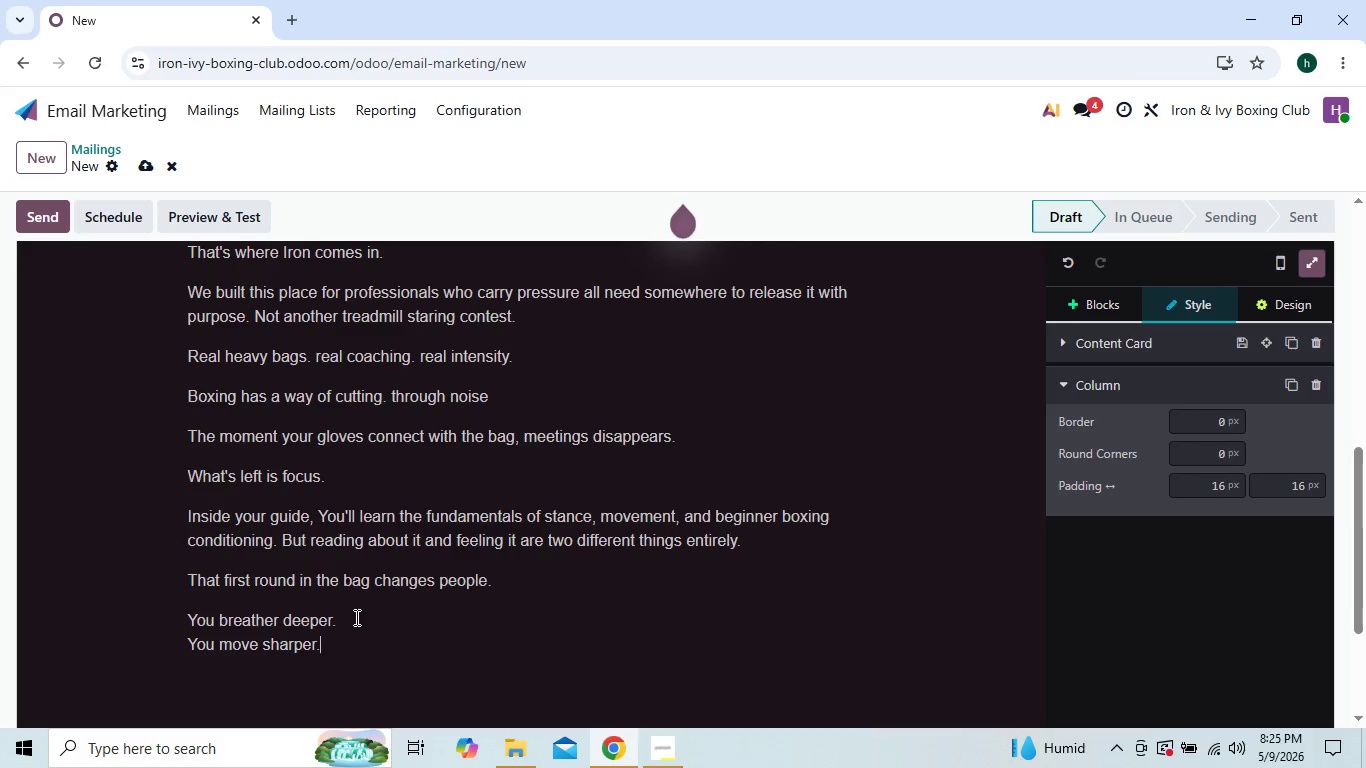 
key(Shift+ShiftRight)
 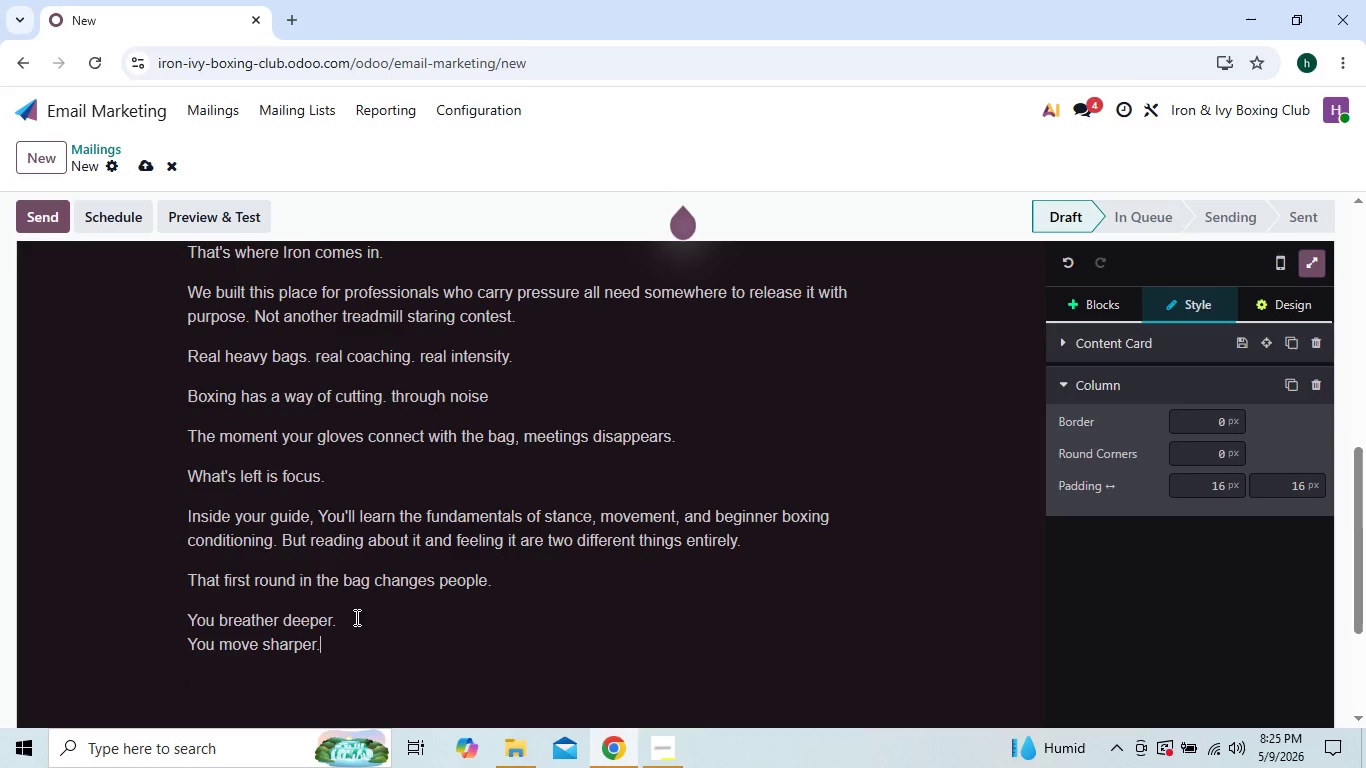 
key(Shift+Enter)
 